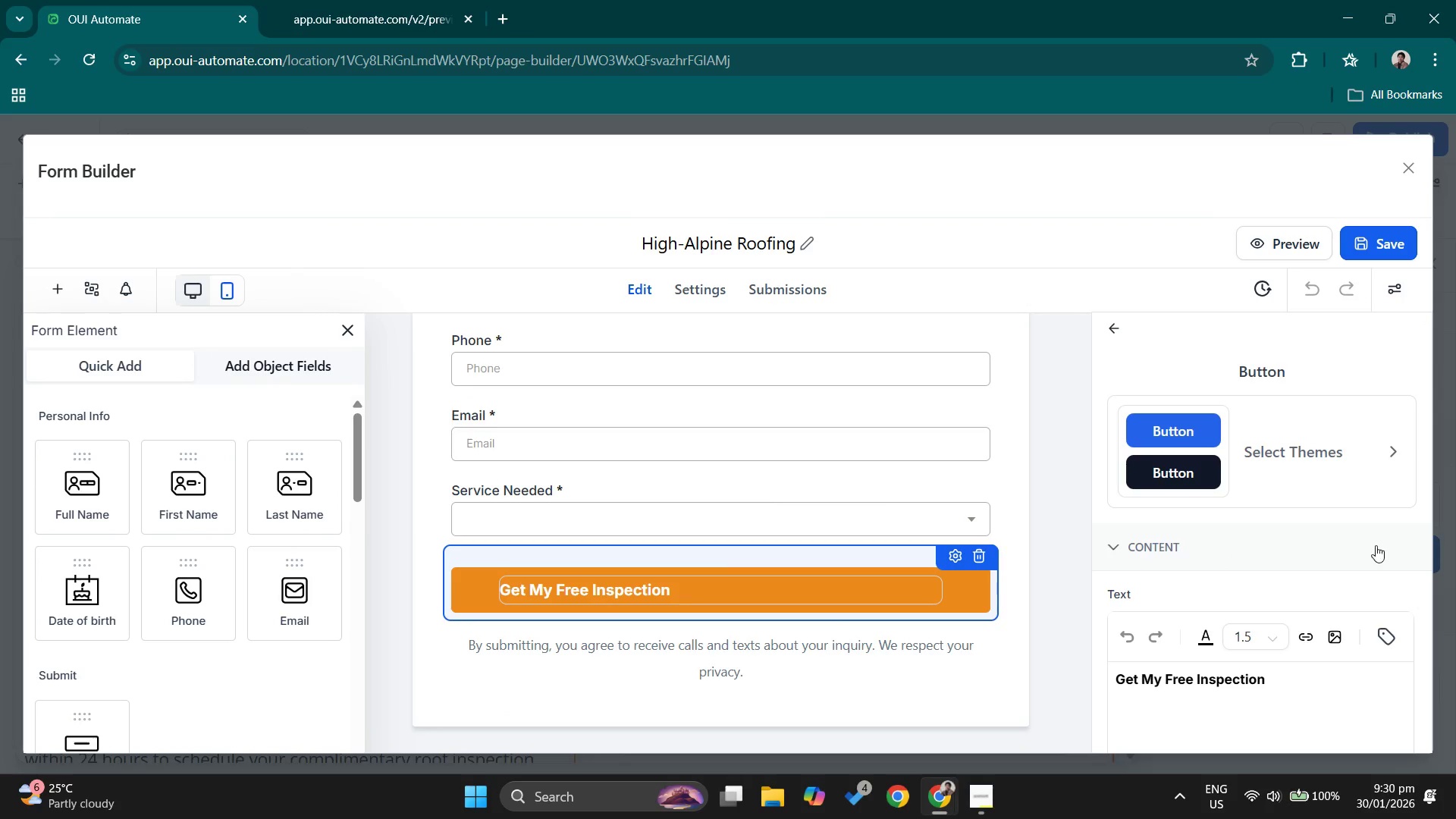 
scroll: coordinate [1377, 550], scroll_direction: down, amount: 8.0
 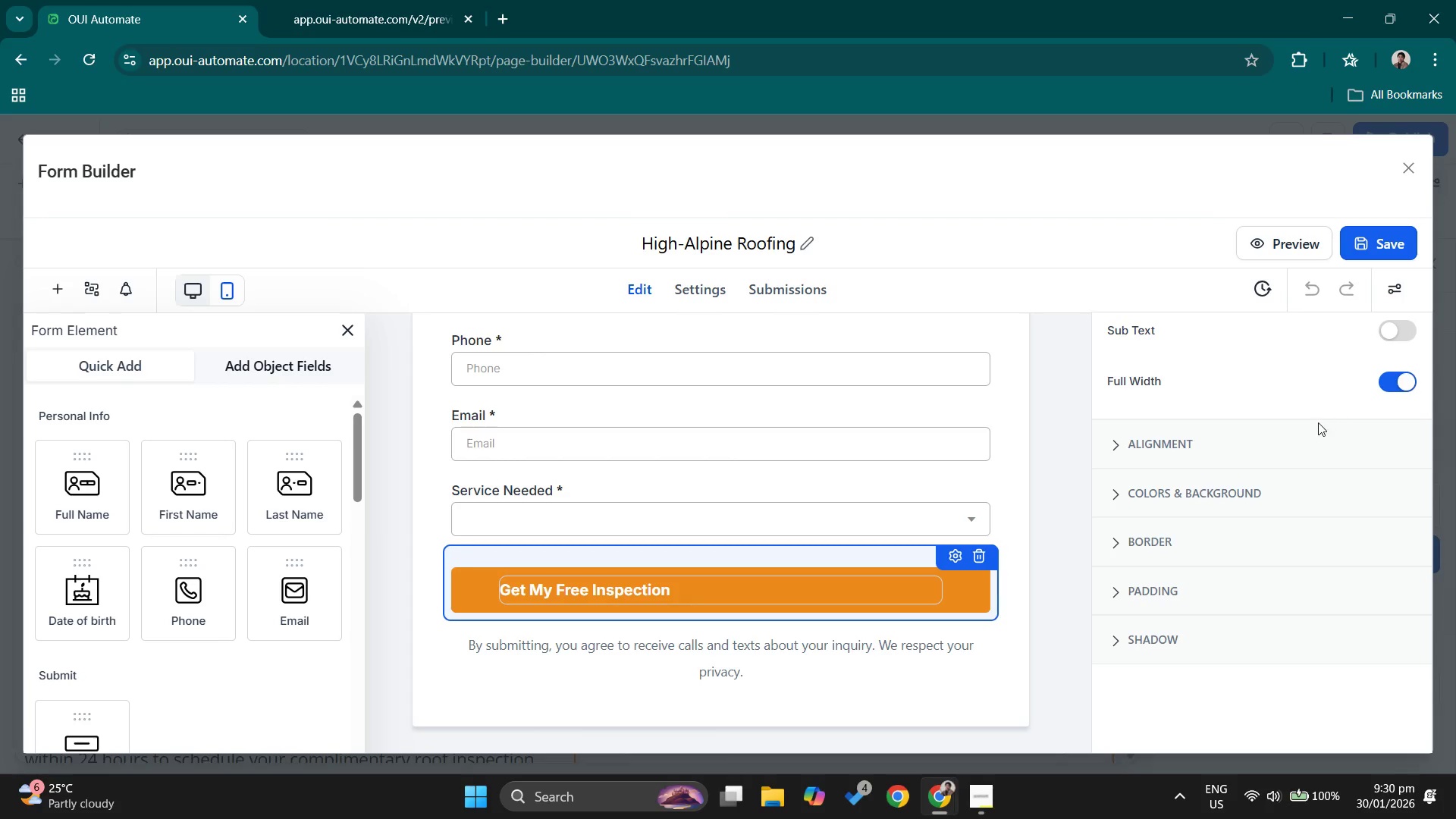 
scroll: coordinate [1254, 494], scroll_direction: up, amount: 6.0
 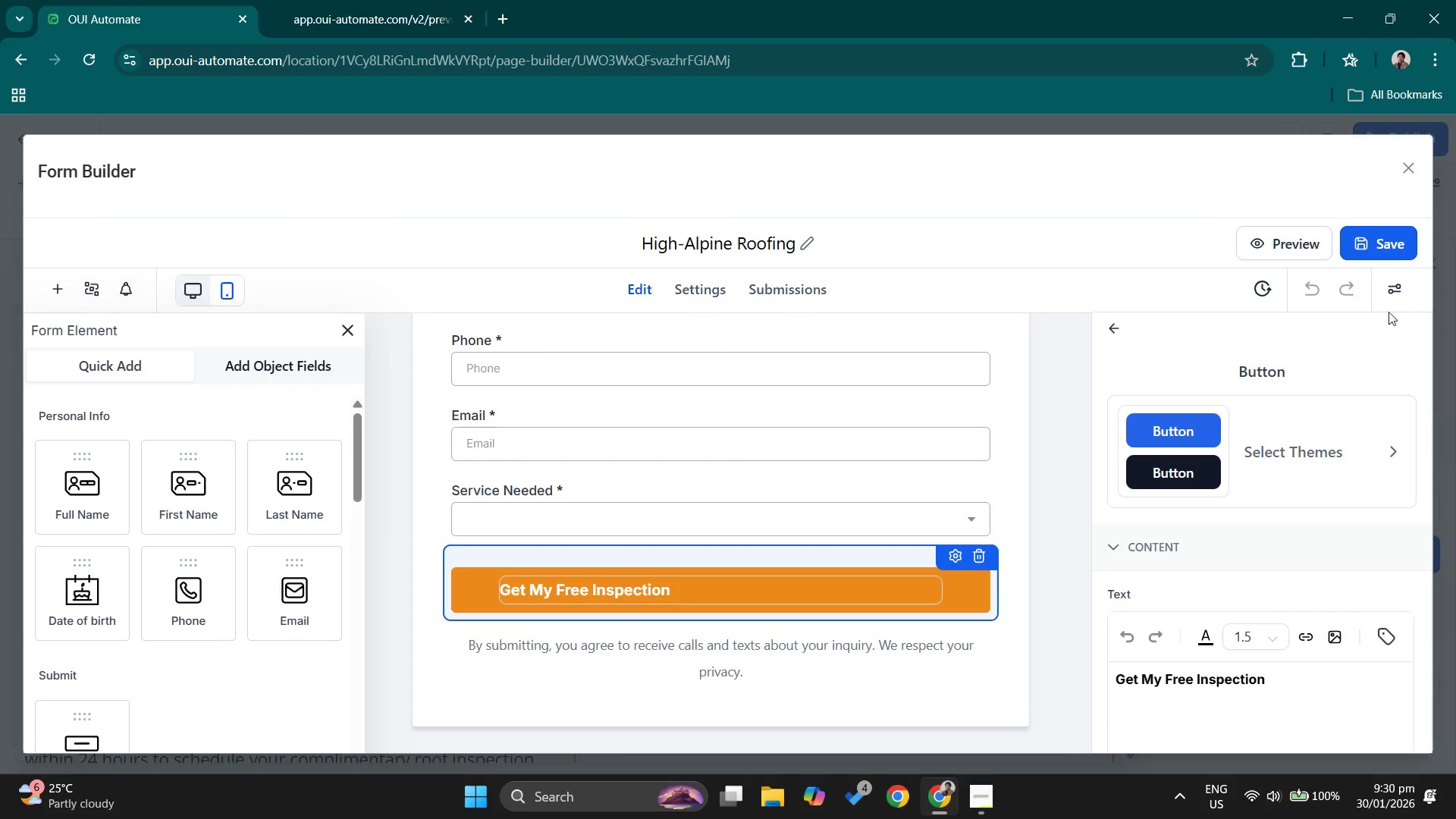 
left_click([1396, 285])
 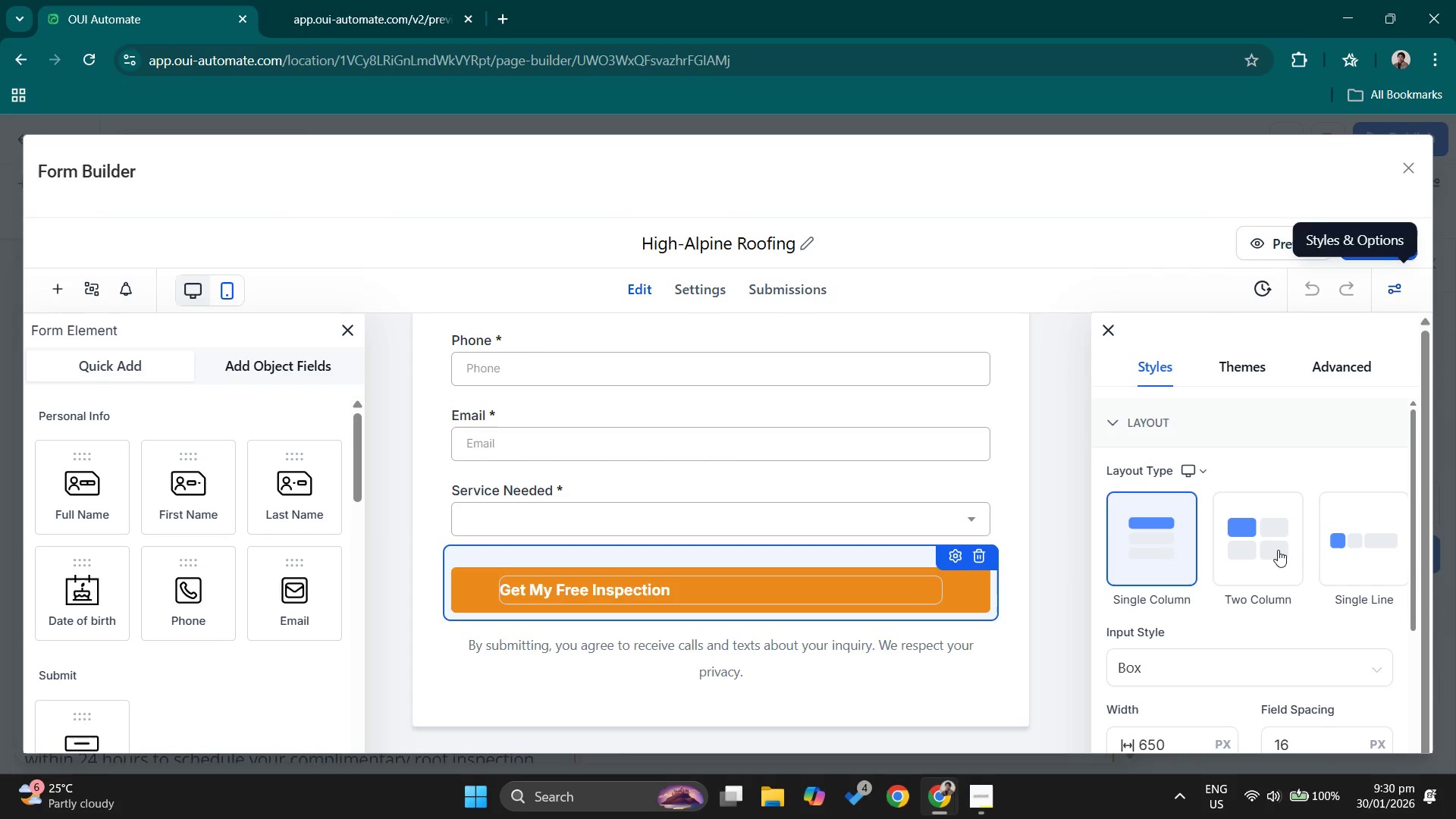 
scroll: coordinate [1276, 551], scroll_direction: down, amount: 2.0
 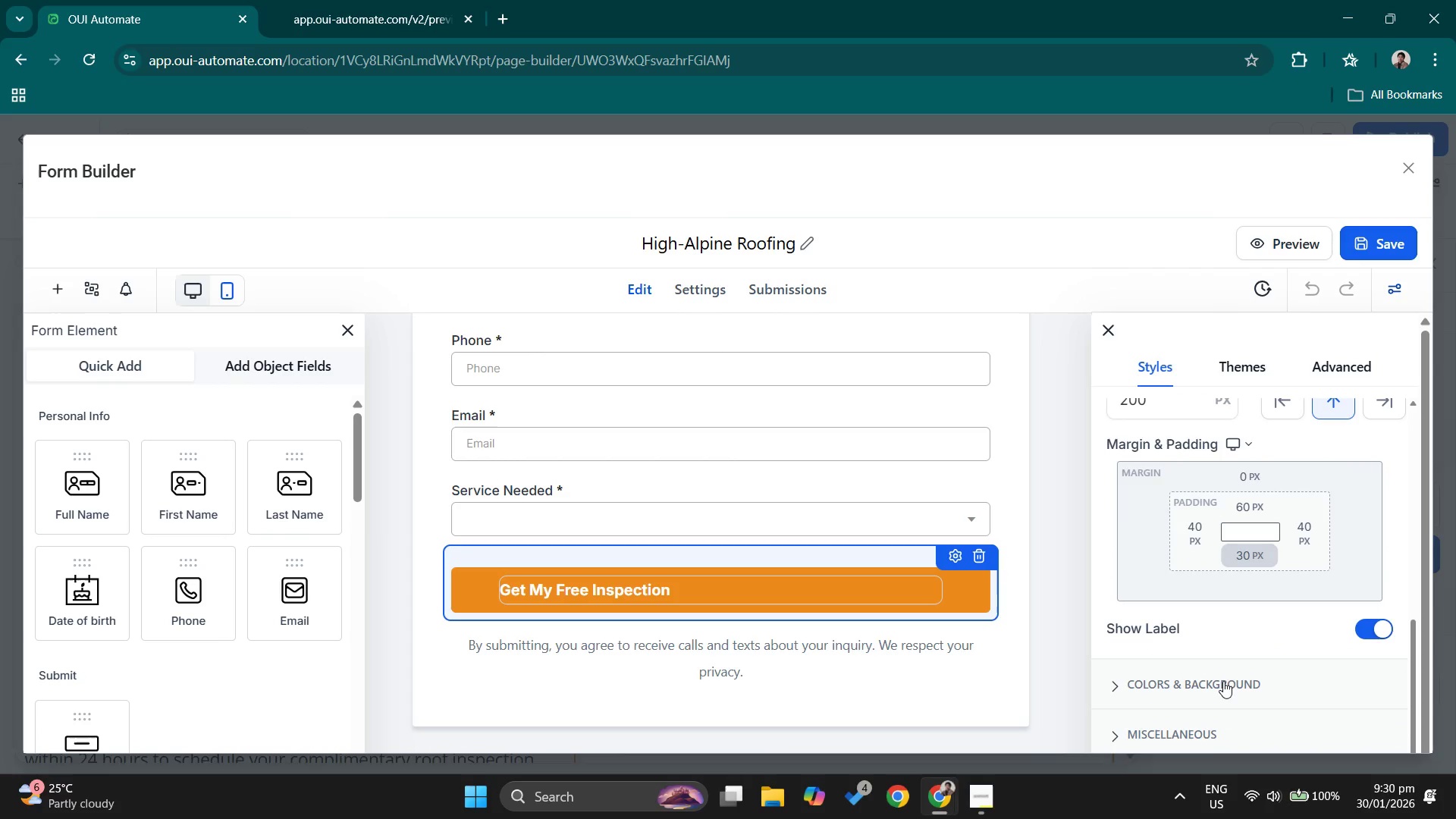 
scroll: coordinate [1223, 667], scroll_direction: up, amount: 5.0
 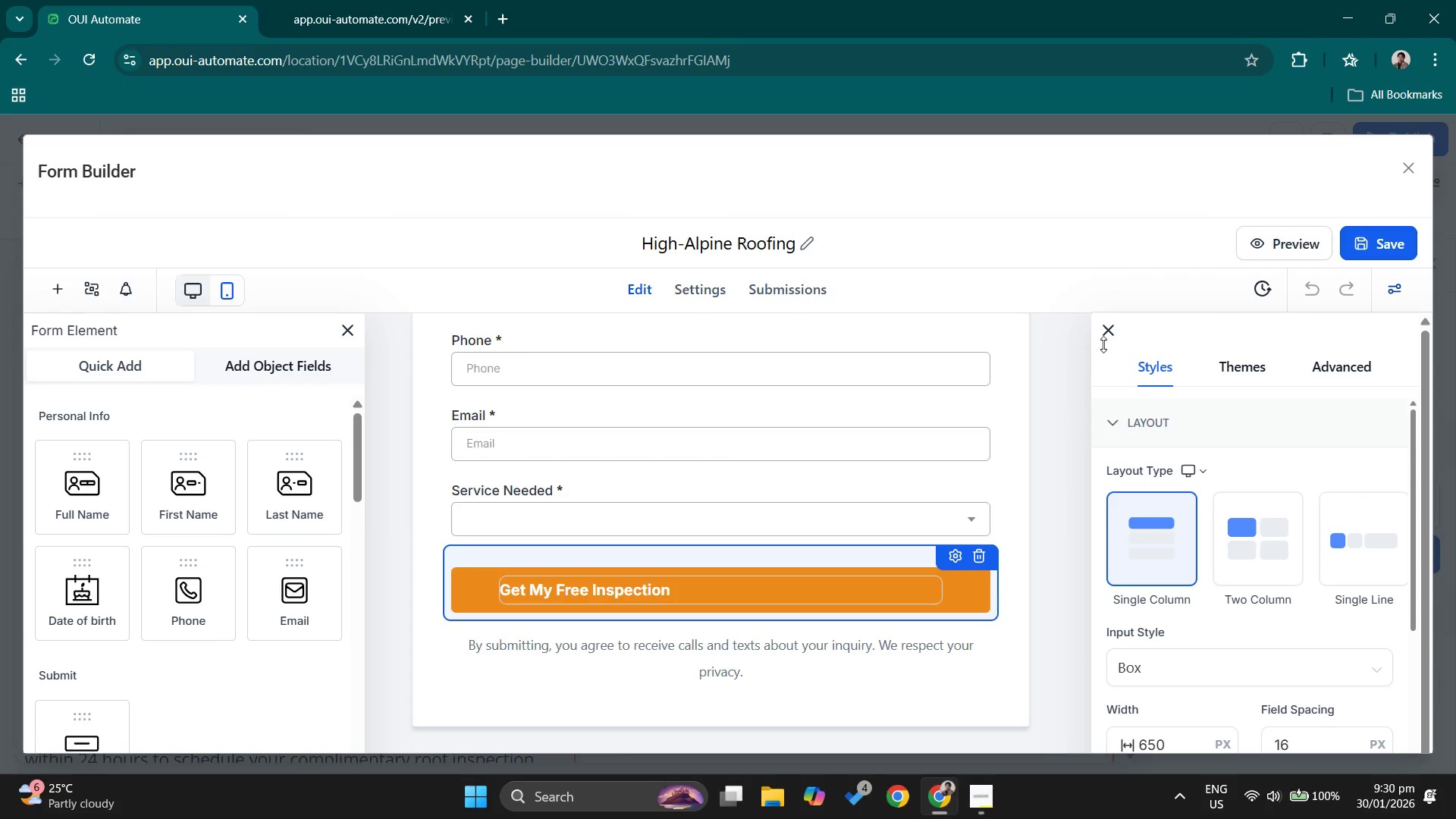 
left_click([1106, 333])
 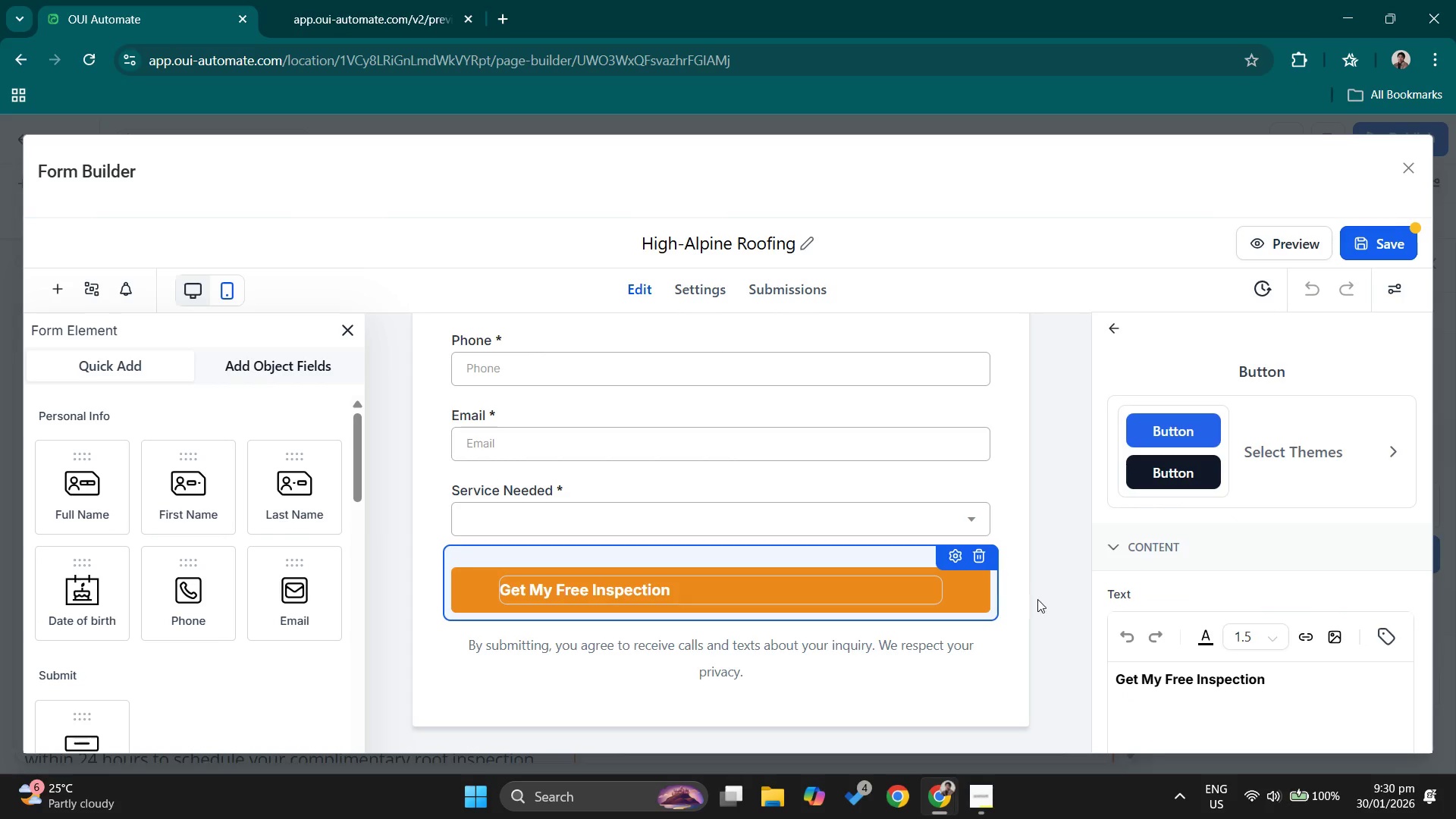 
left_click([951, 612])
 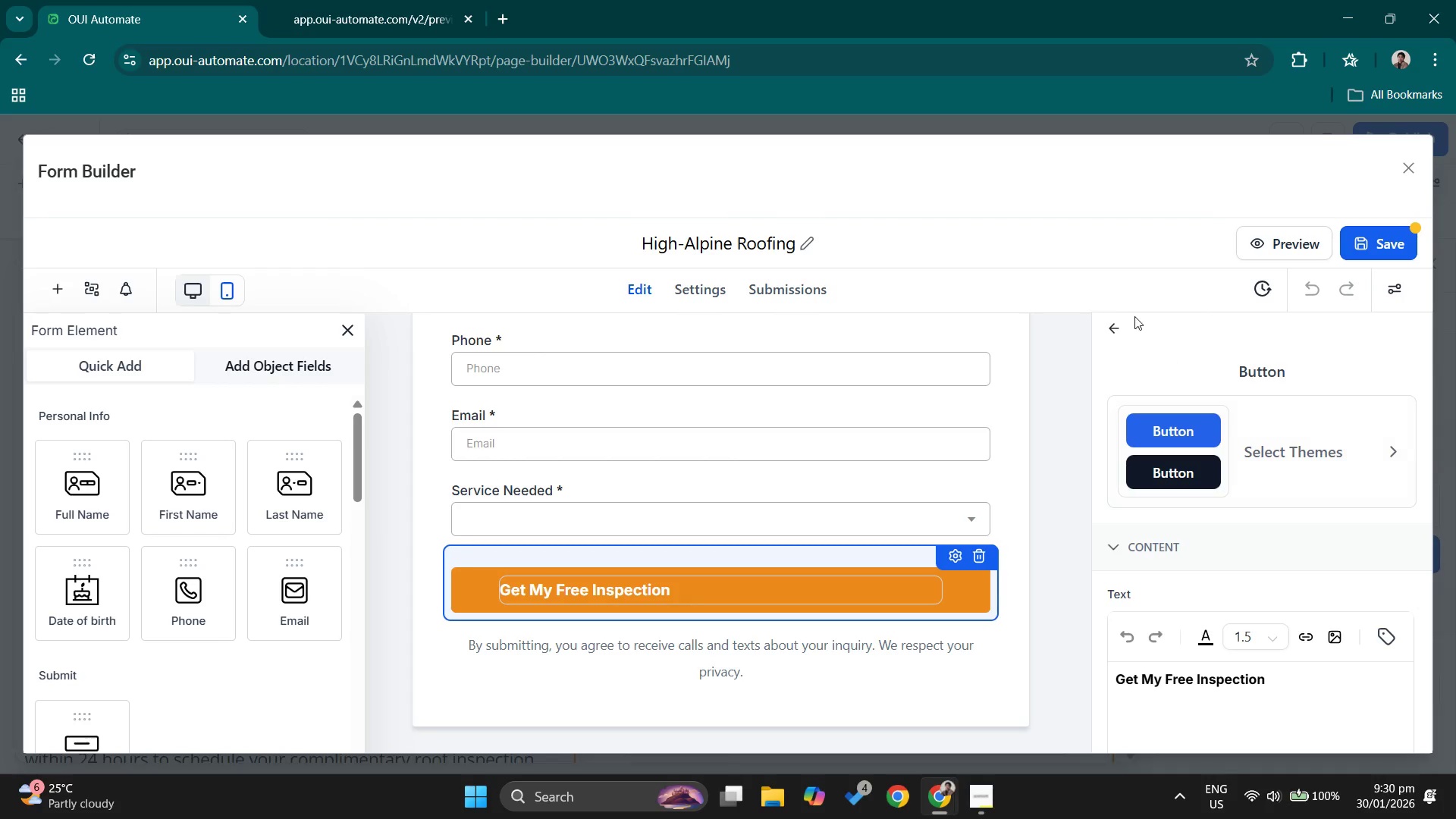 
left_click([1118, 330])
 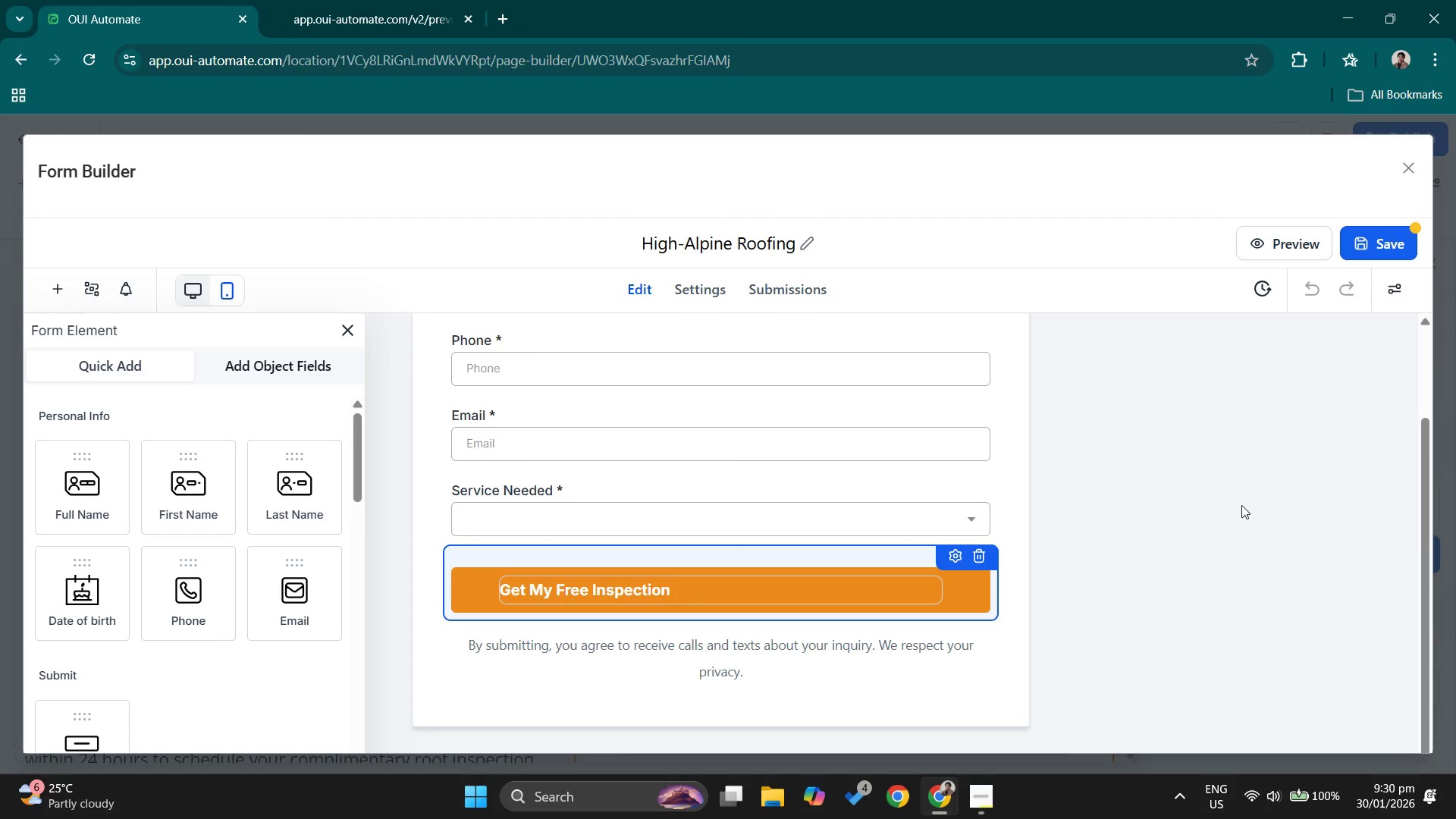 
scroll: coordinate [1257, 510], scroll_direction: up, amount: 4.0
 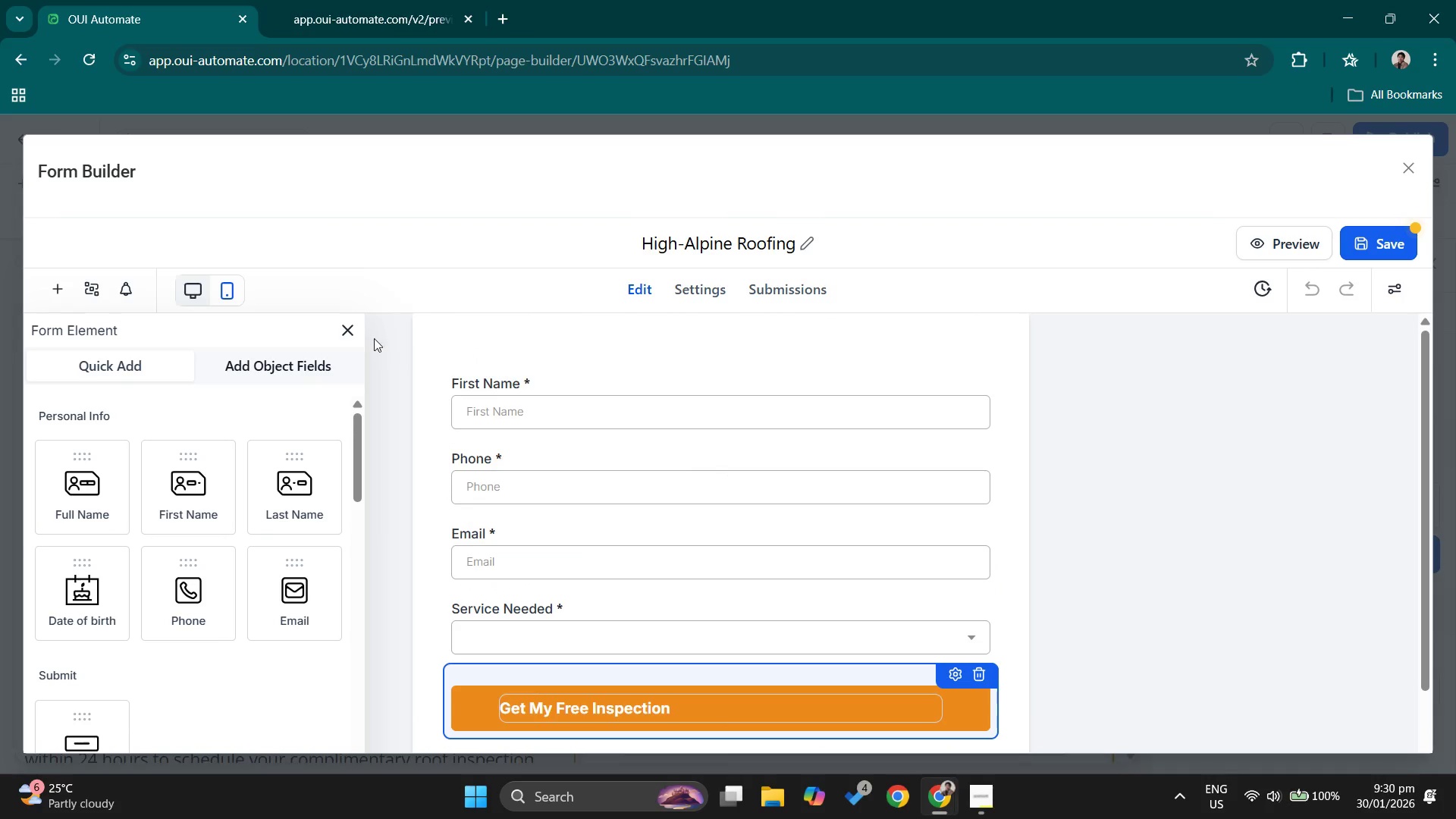 
left_click([340, 326])
 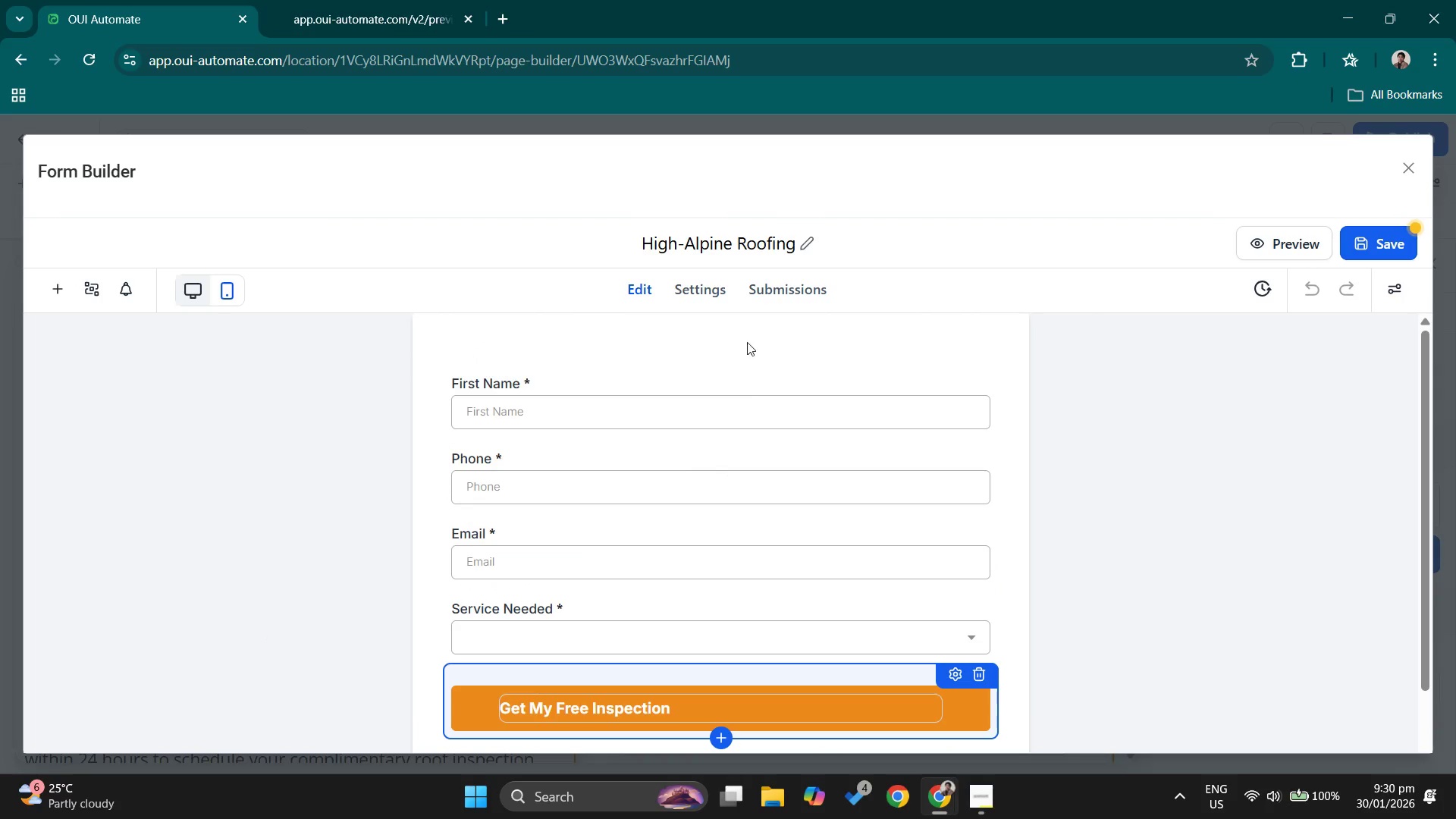 
left_click([785, 279])
 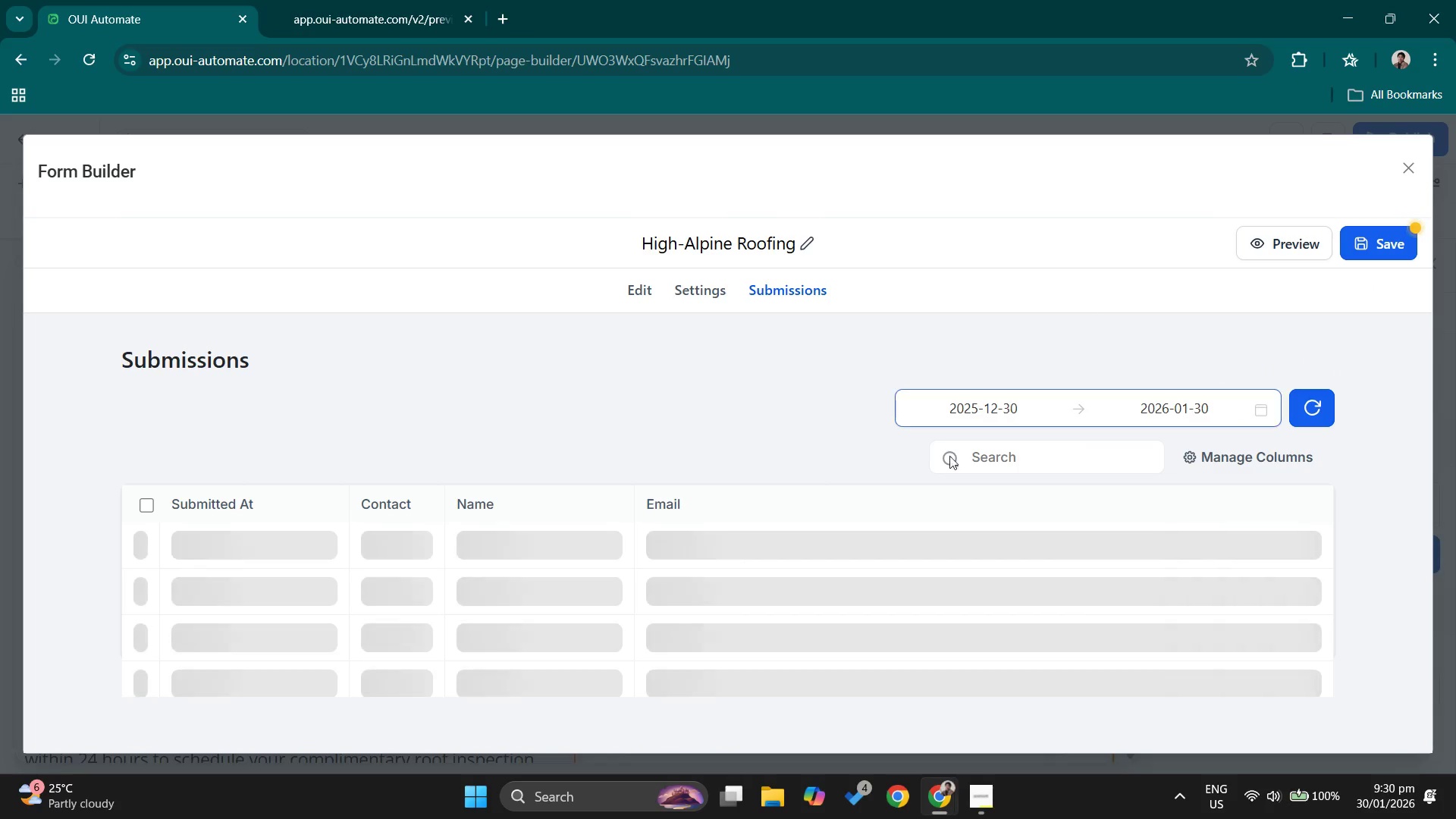 
scroll: coordinate [648, 461], scroll_direction: down, amount: 2.0
 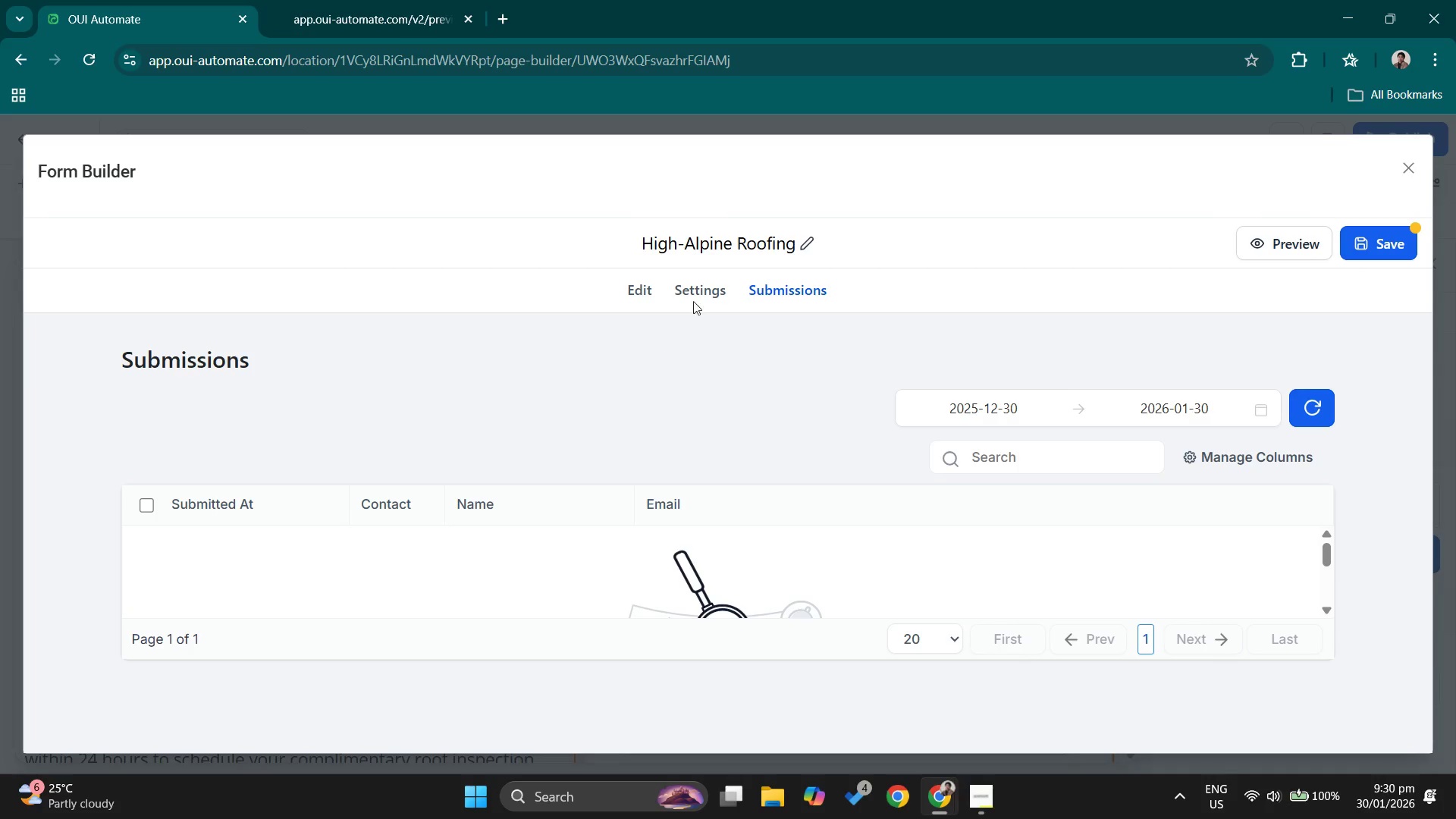 
left_click([695, 297])
 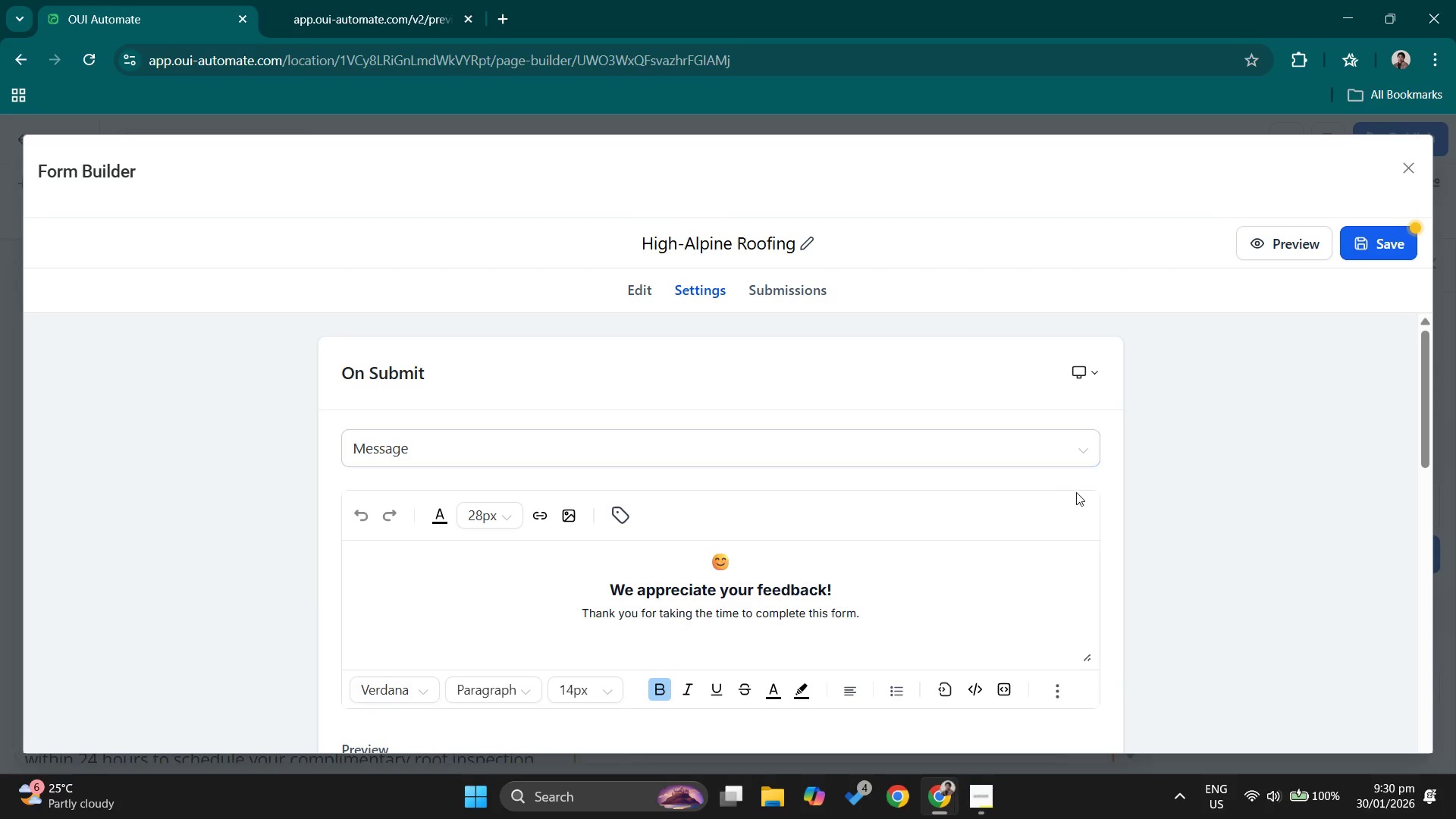 
scroll: coordinate [748, 491], scroll_direction: down, amount: 3.0
 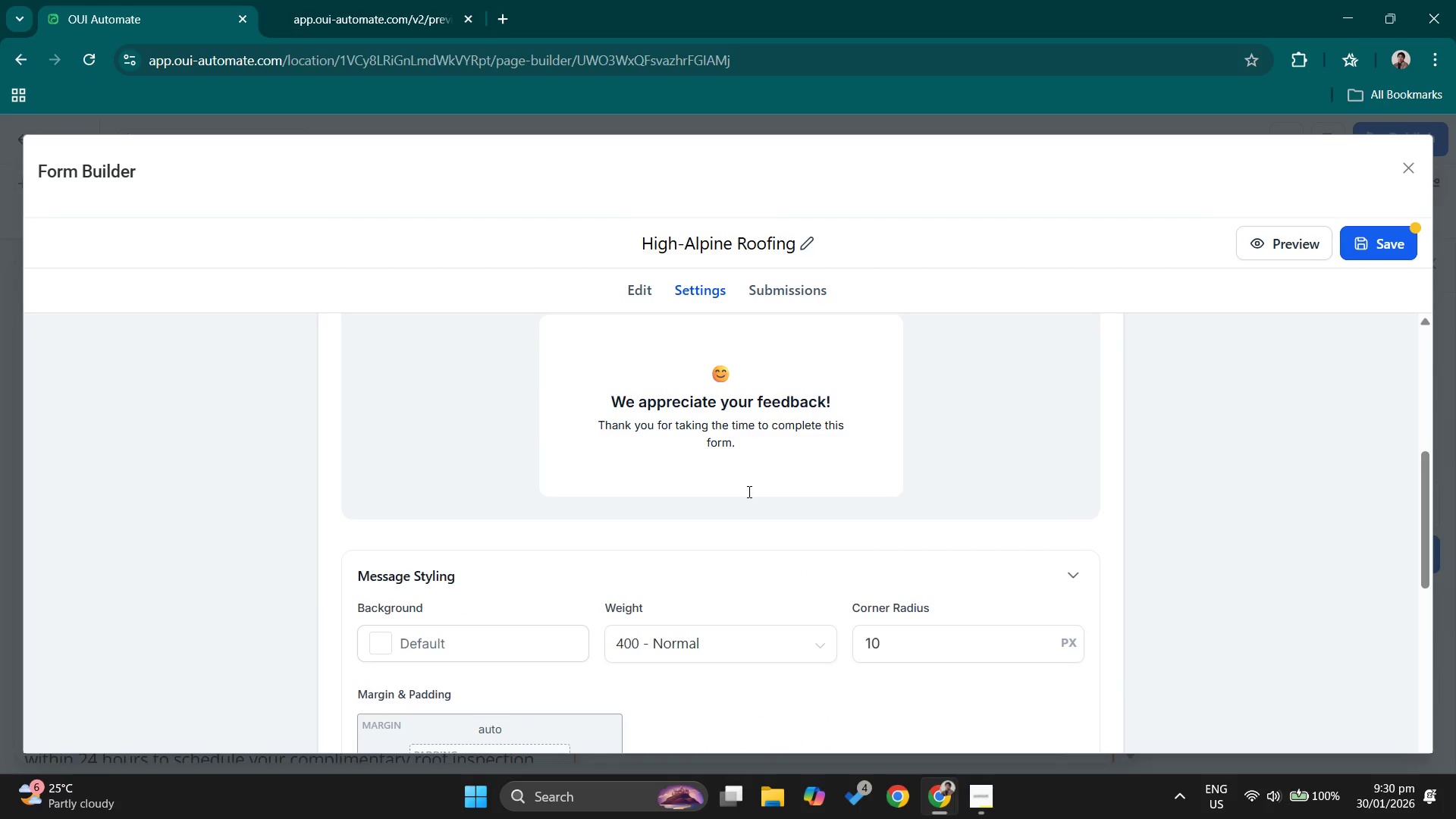 
scroll: coordinate [748, 491], scroll_direction: up, amount: 4.0
 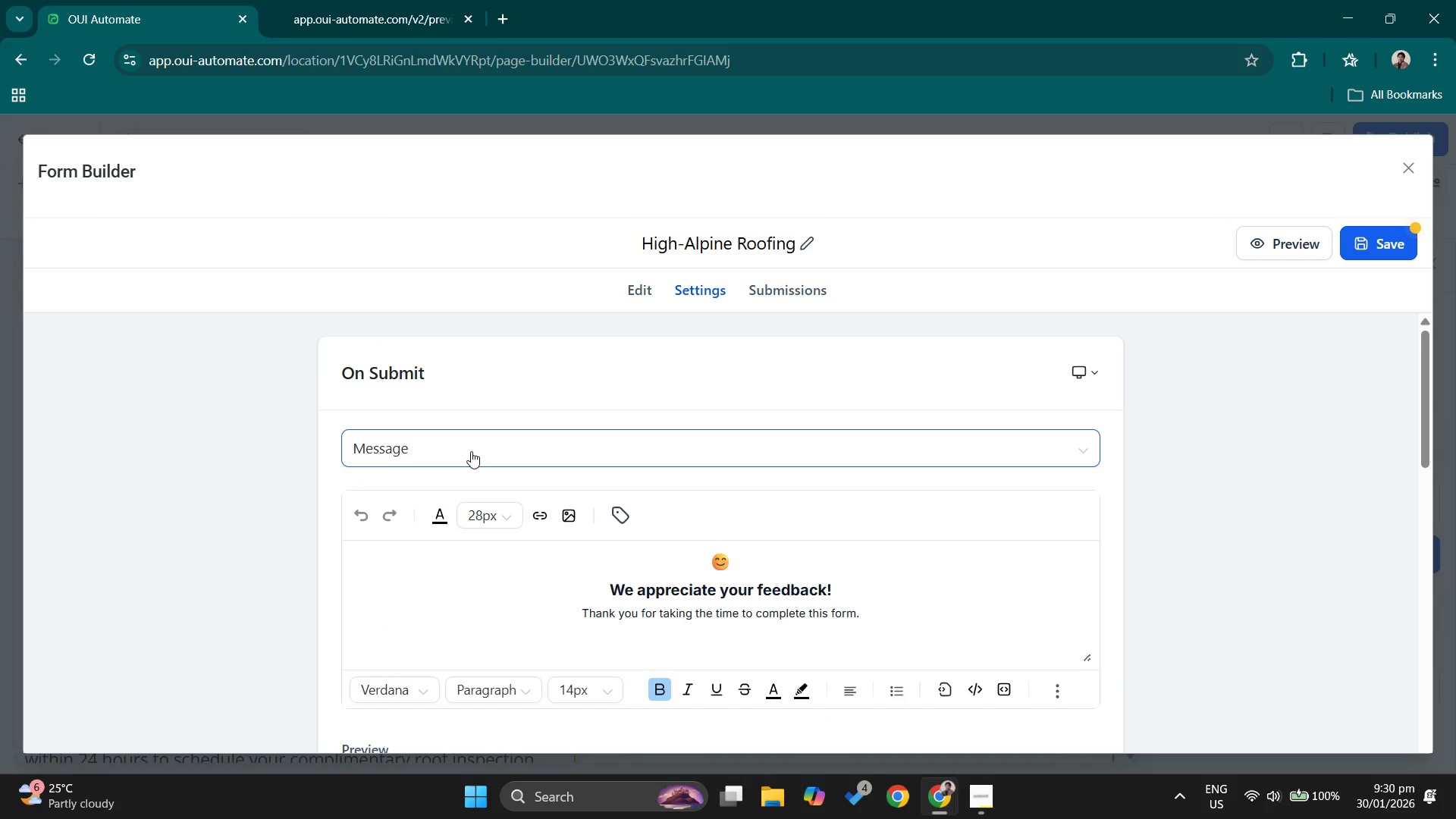 
left_click([471, 451])
 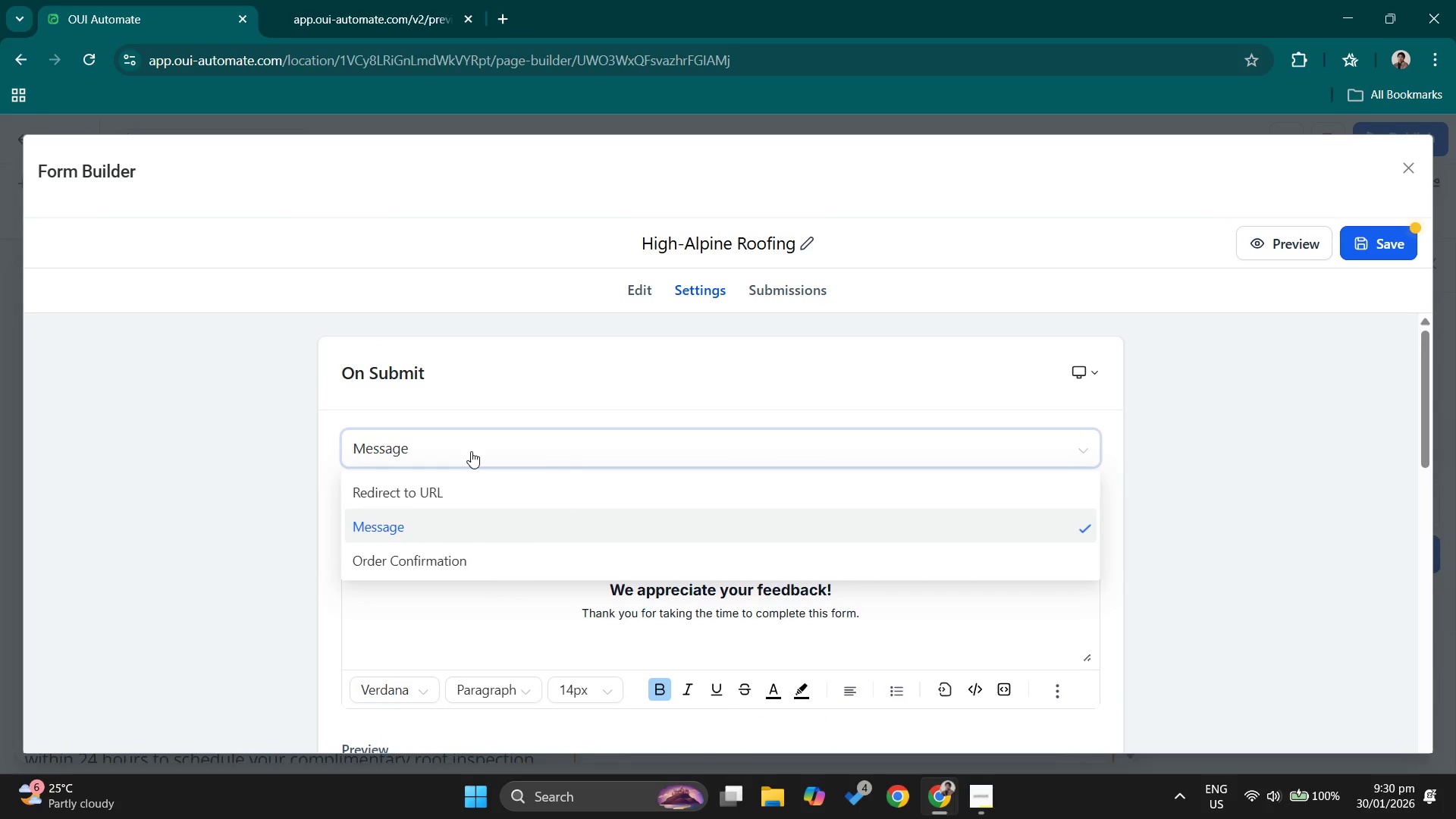 
left_click([431, 559])
 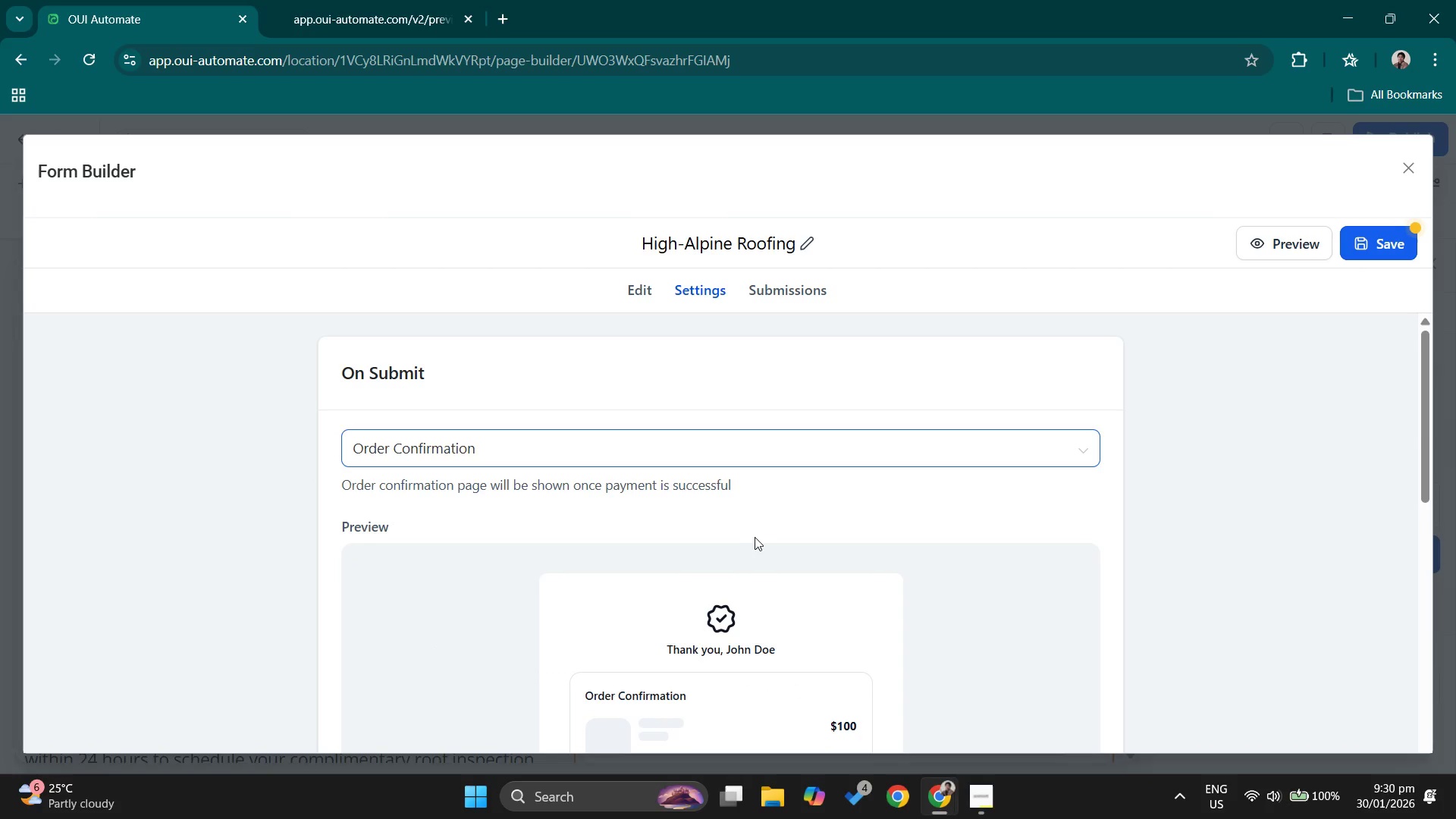 
scroll: coordinate [761, 535], scroll_direction: down, amount: 1.0
 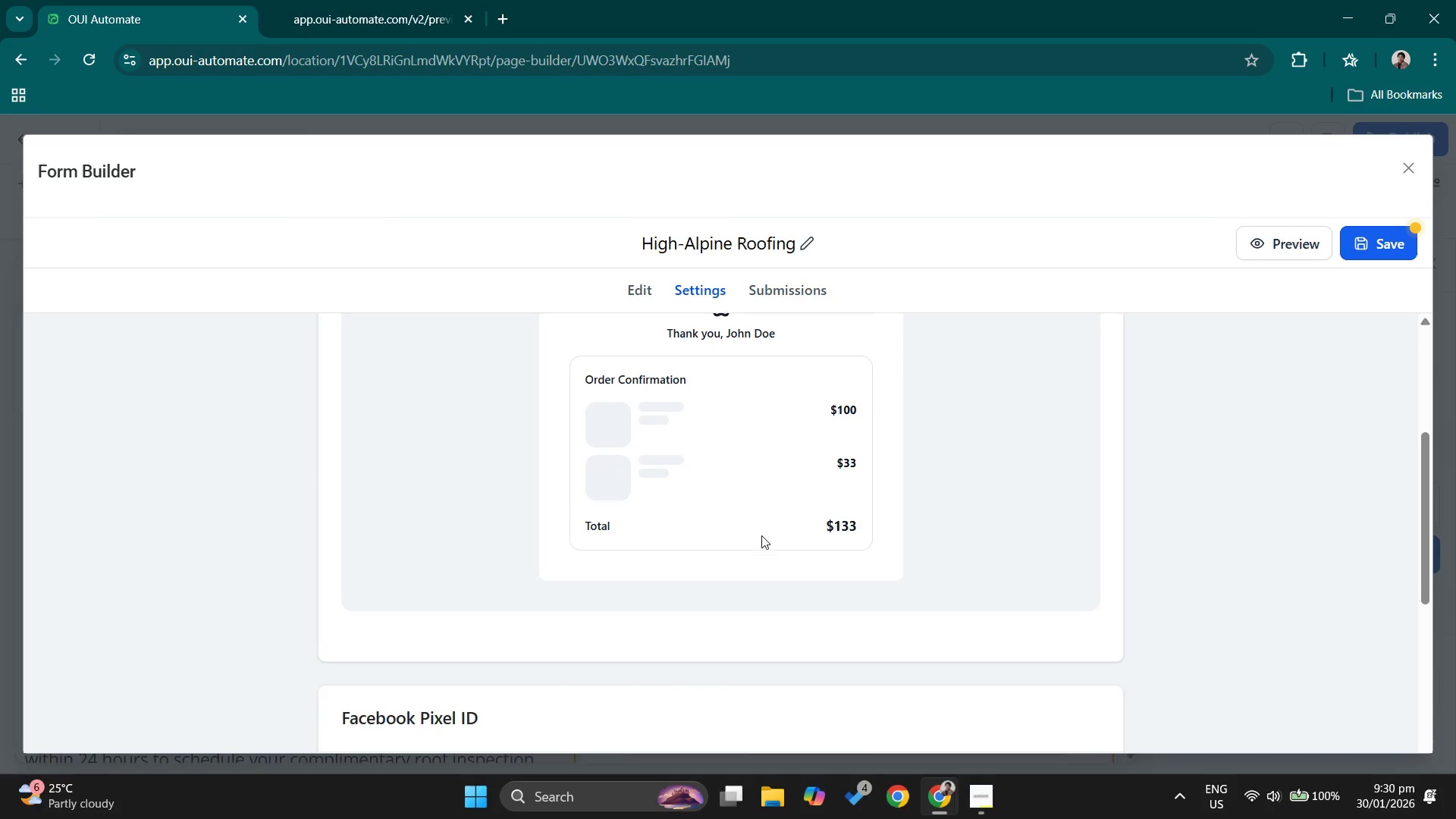 
scroll: coordinate [761, 535], scroll_direction: up, amount: 2.0
 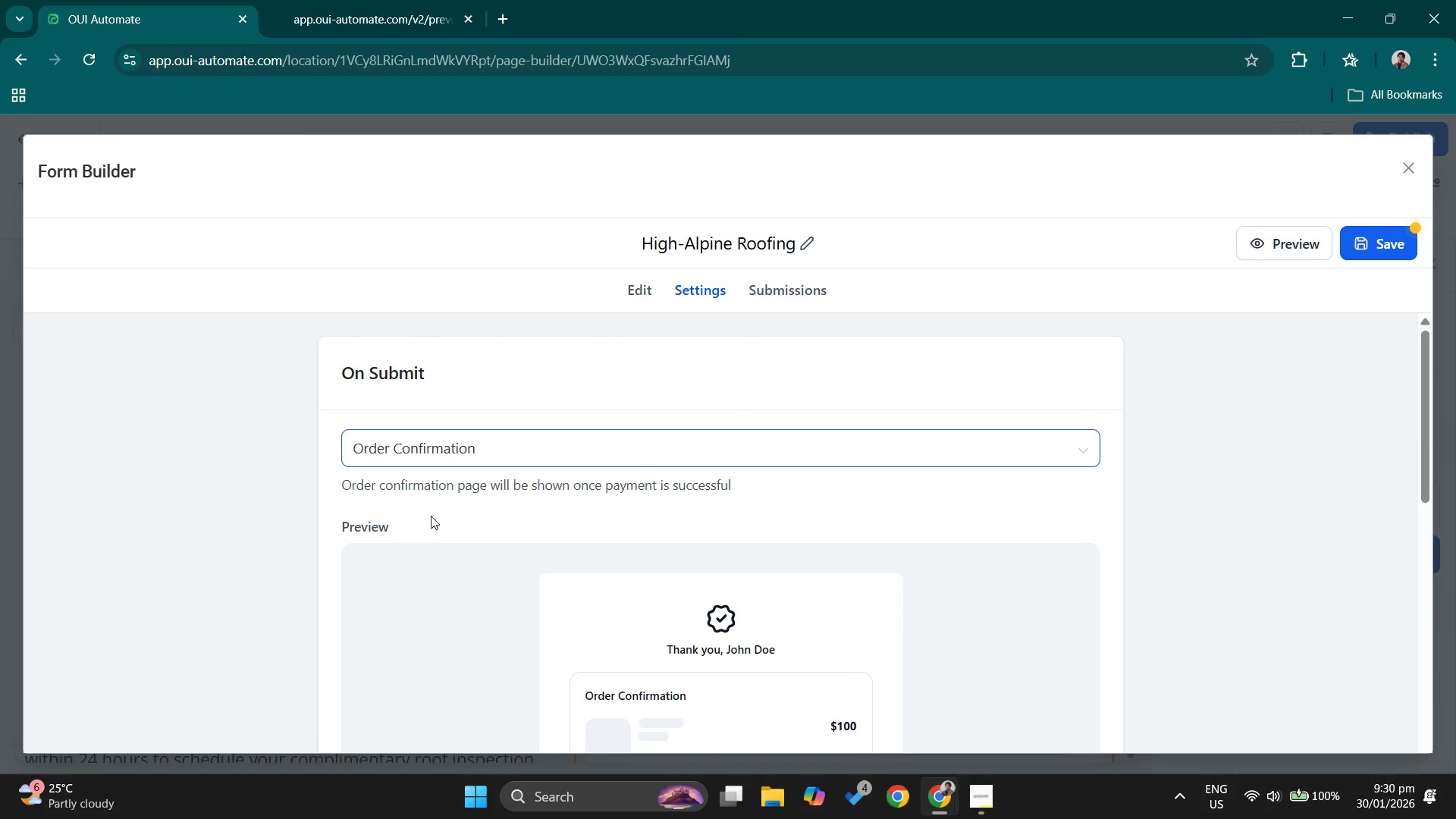 
scroll: coordinate [544, 573], scroll_direction: down, amount: 2.0
 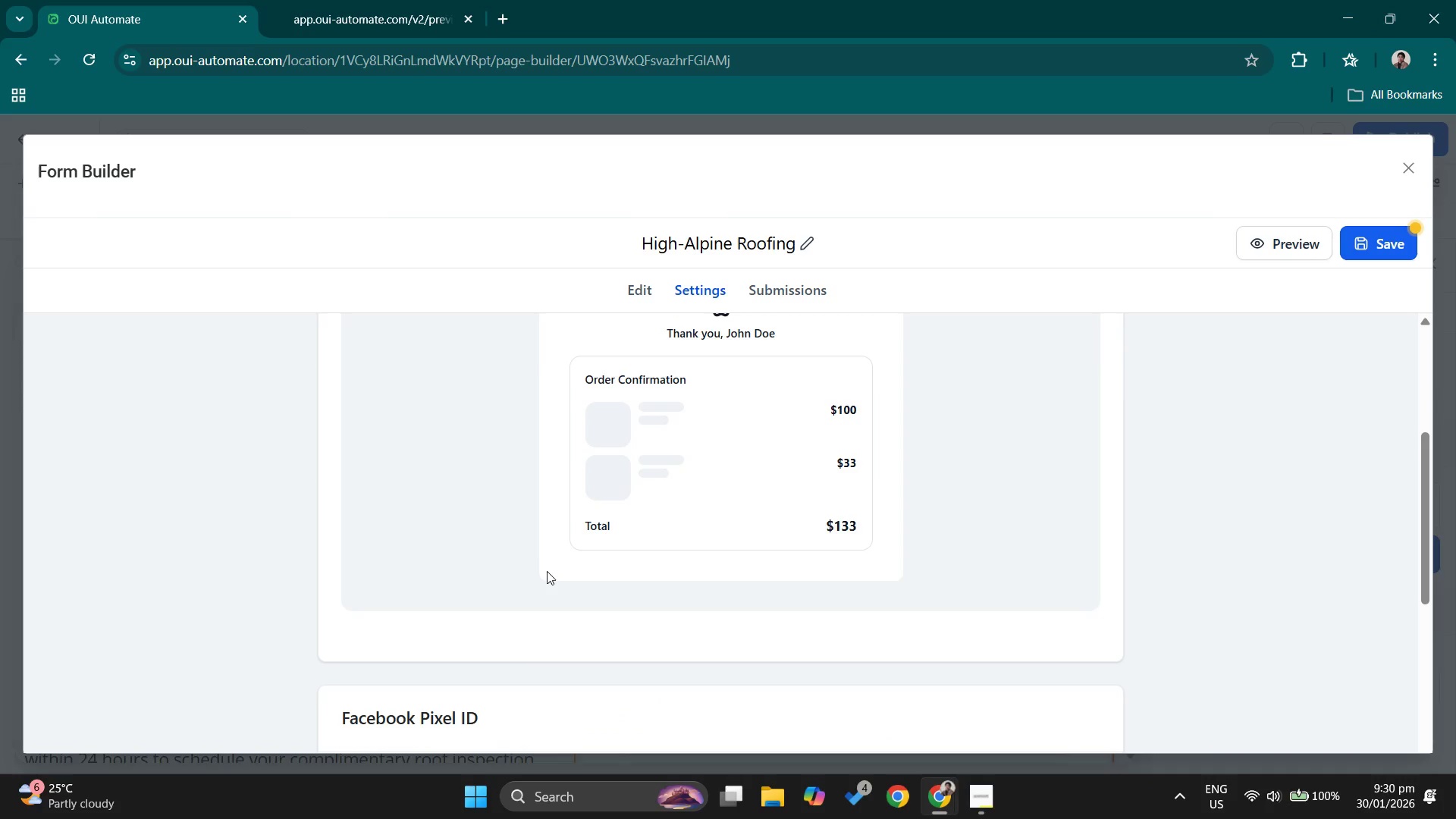 
scroll: coordinate [545, 374], scroll_direction: up, amount: 2.0
 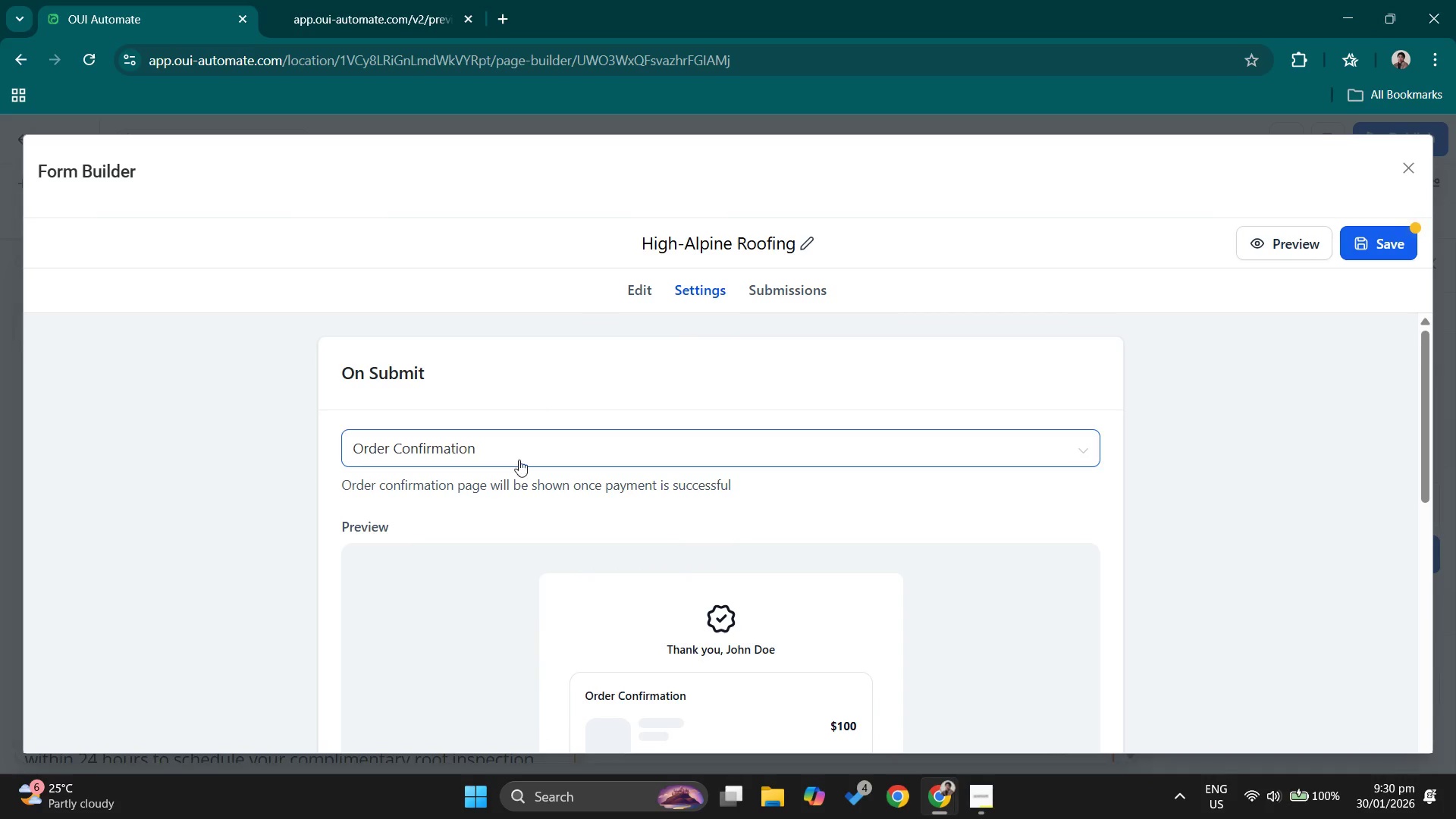 
left_click([517, 464])
 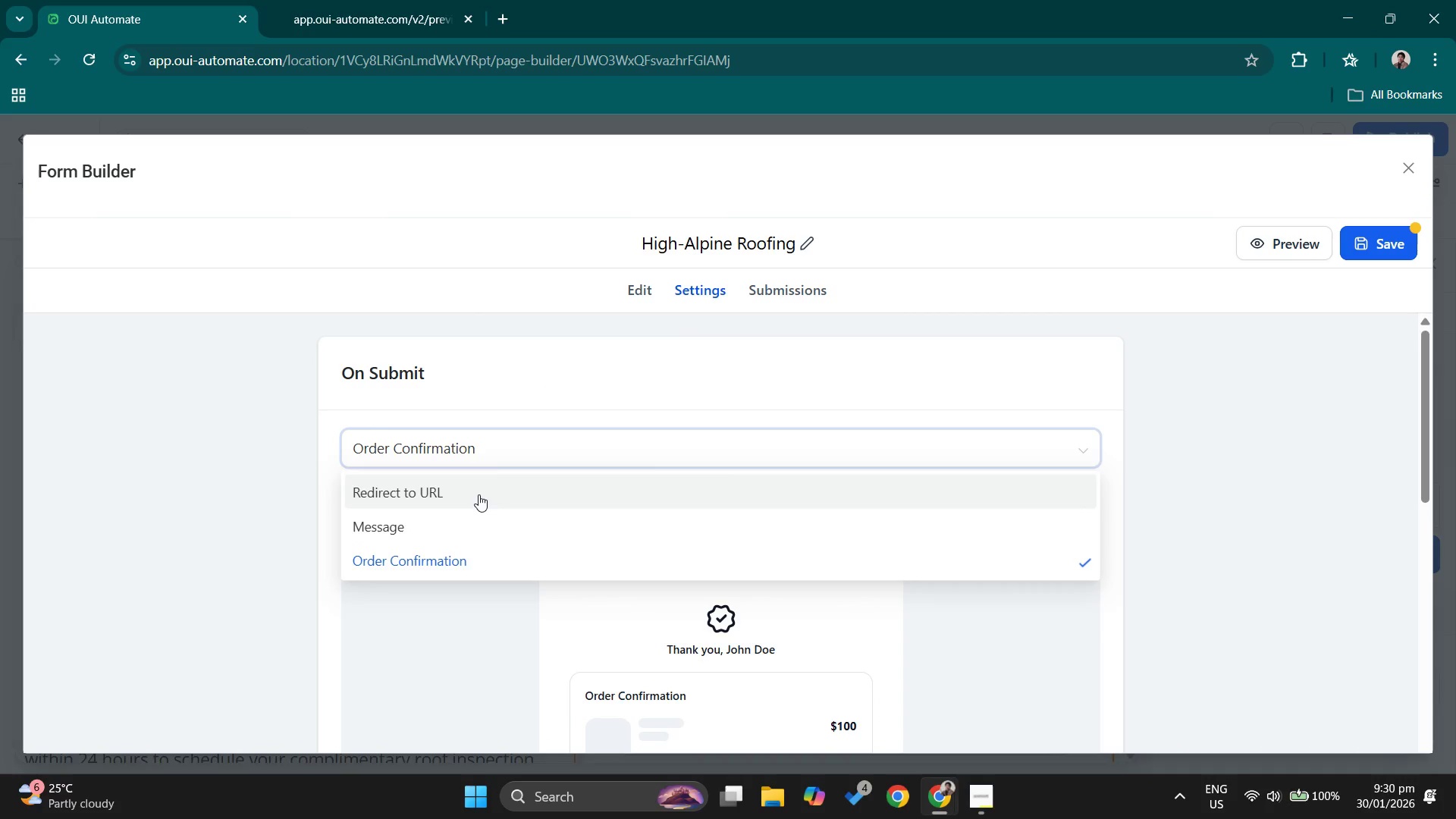 
left_click([473, 519])
 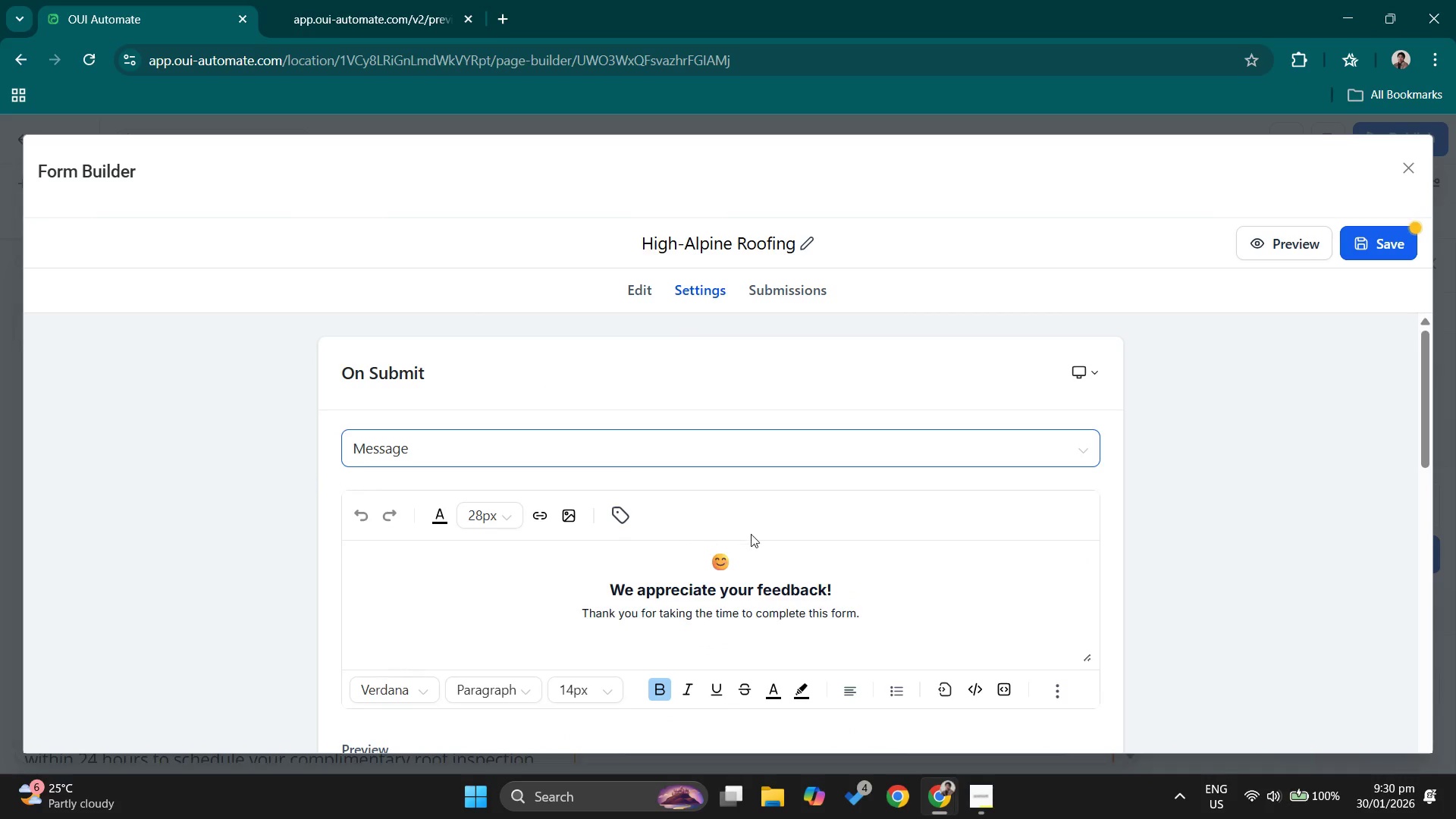 
scroll: coordinate [767, 549], scroll_direction: down, amount: 2.0
 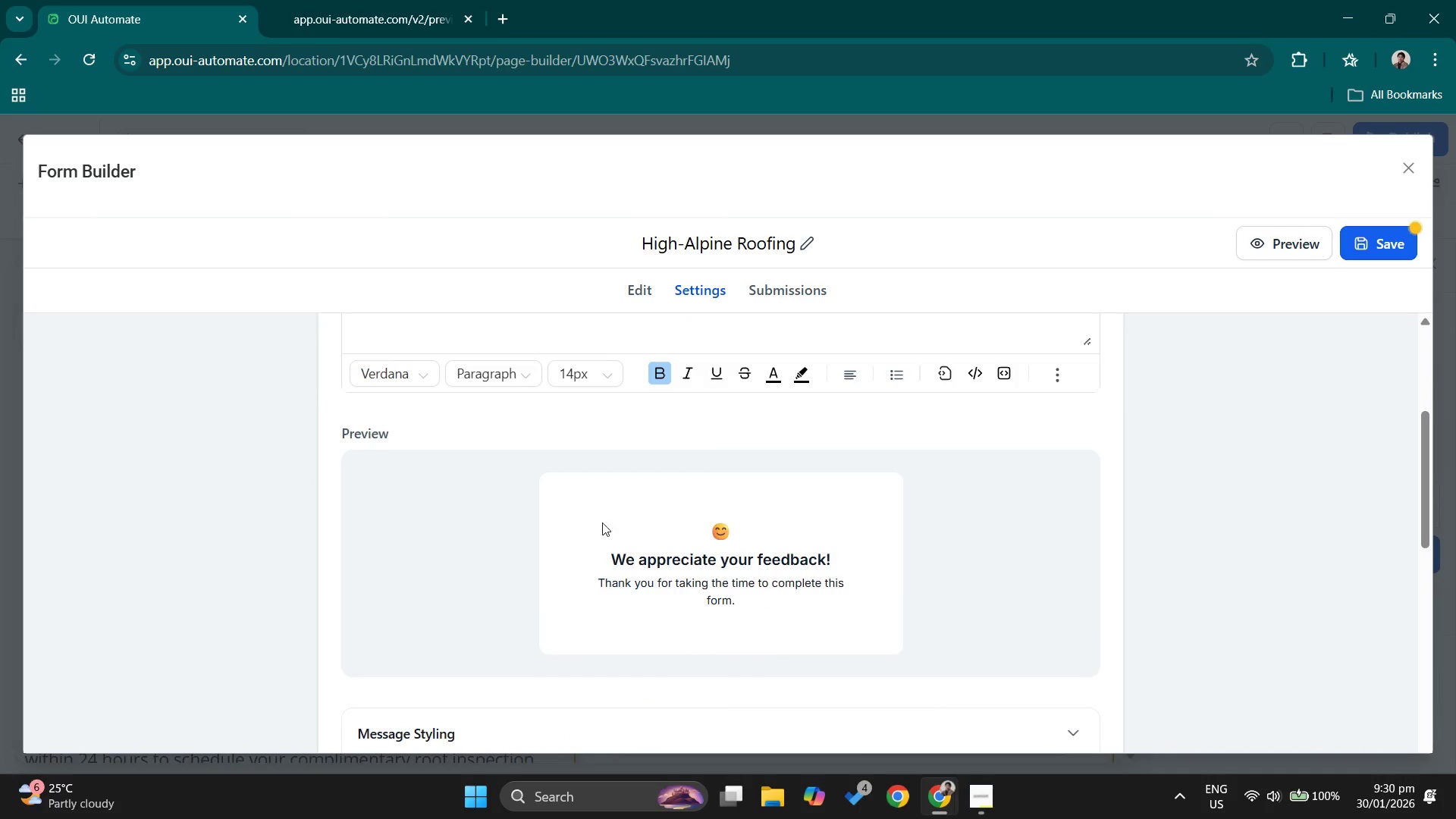 
scroll: coordinate [639, 508], scroll_direction: up, amount: 1.0
 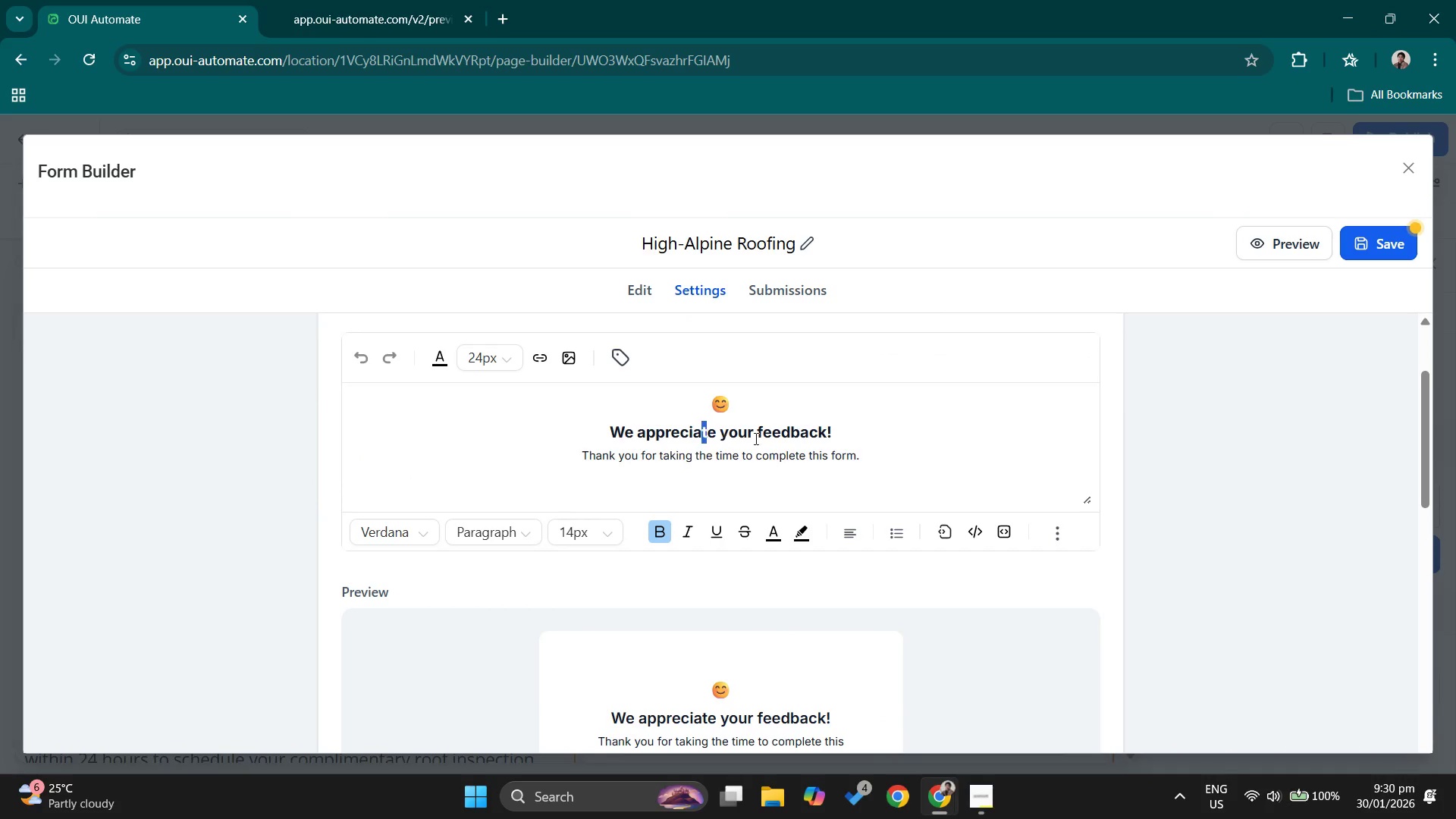 
left_click([763, 421])
 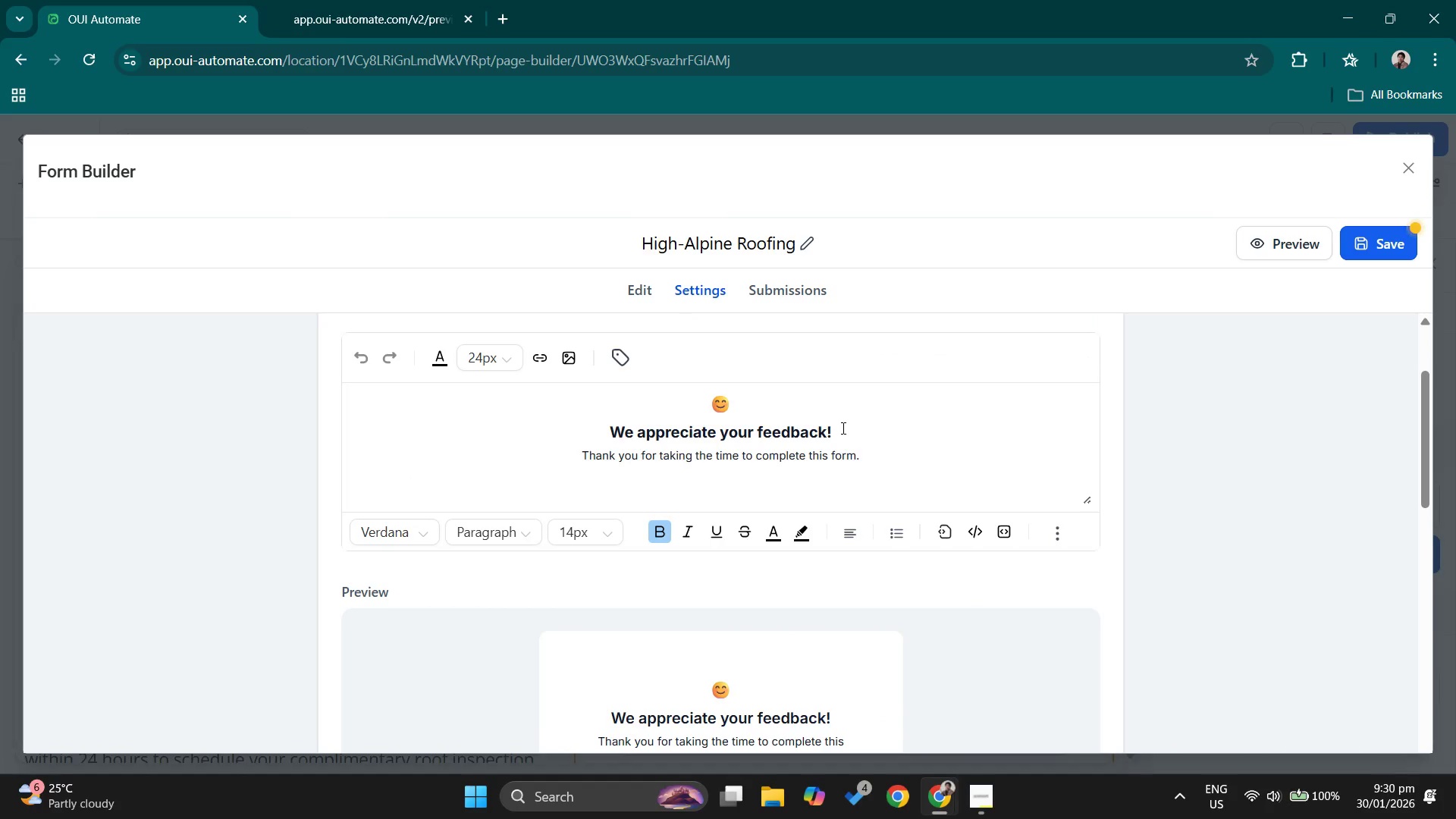 
left_click([842, 428])
 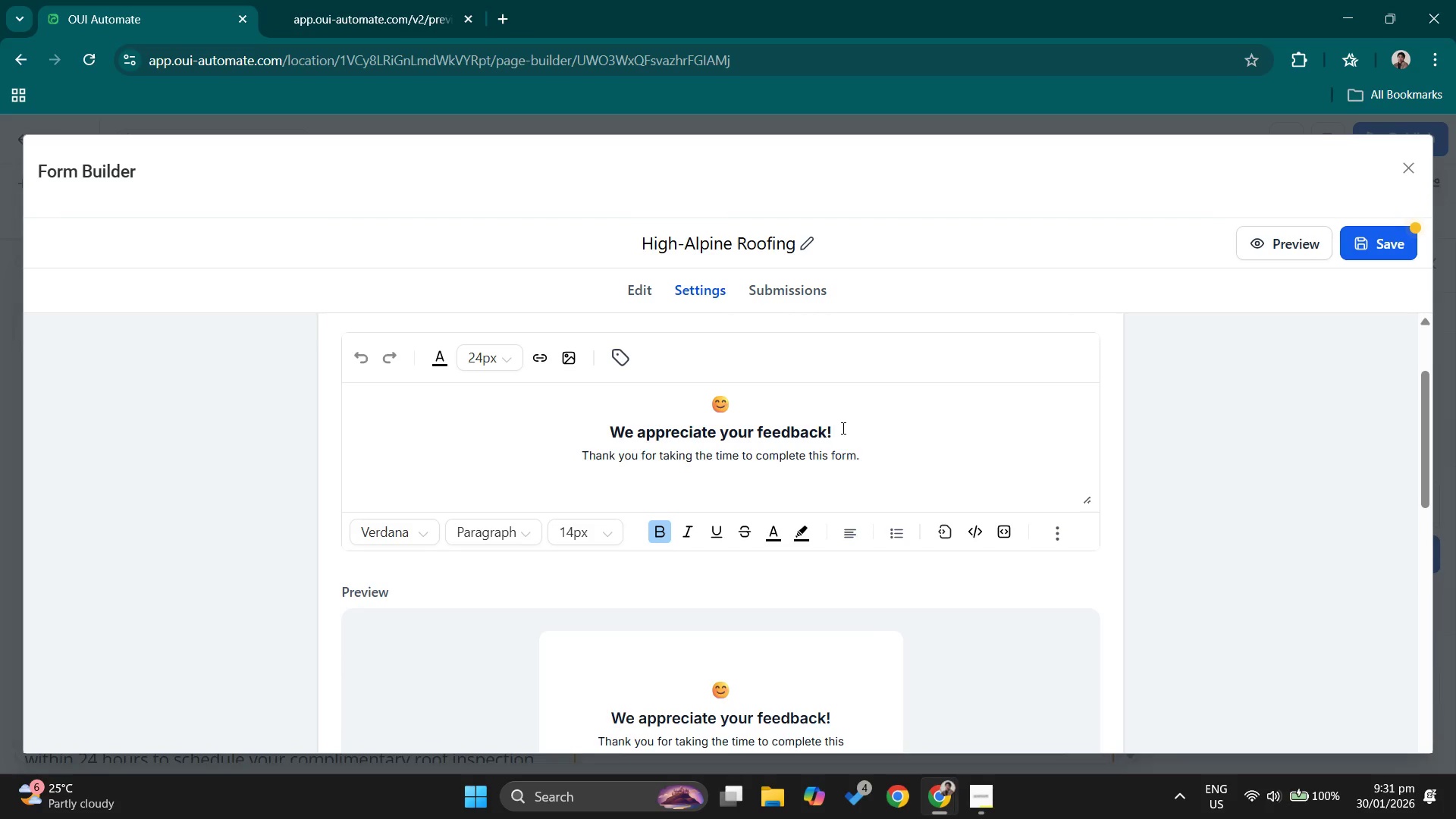 
wait(7.98)
 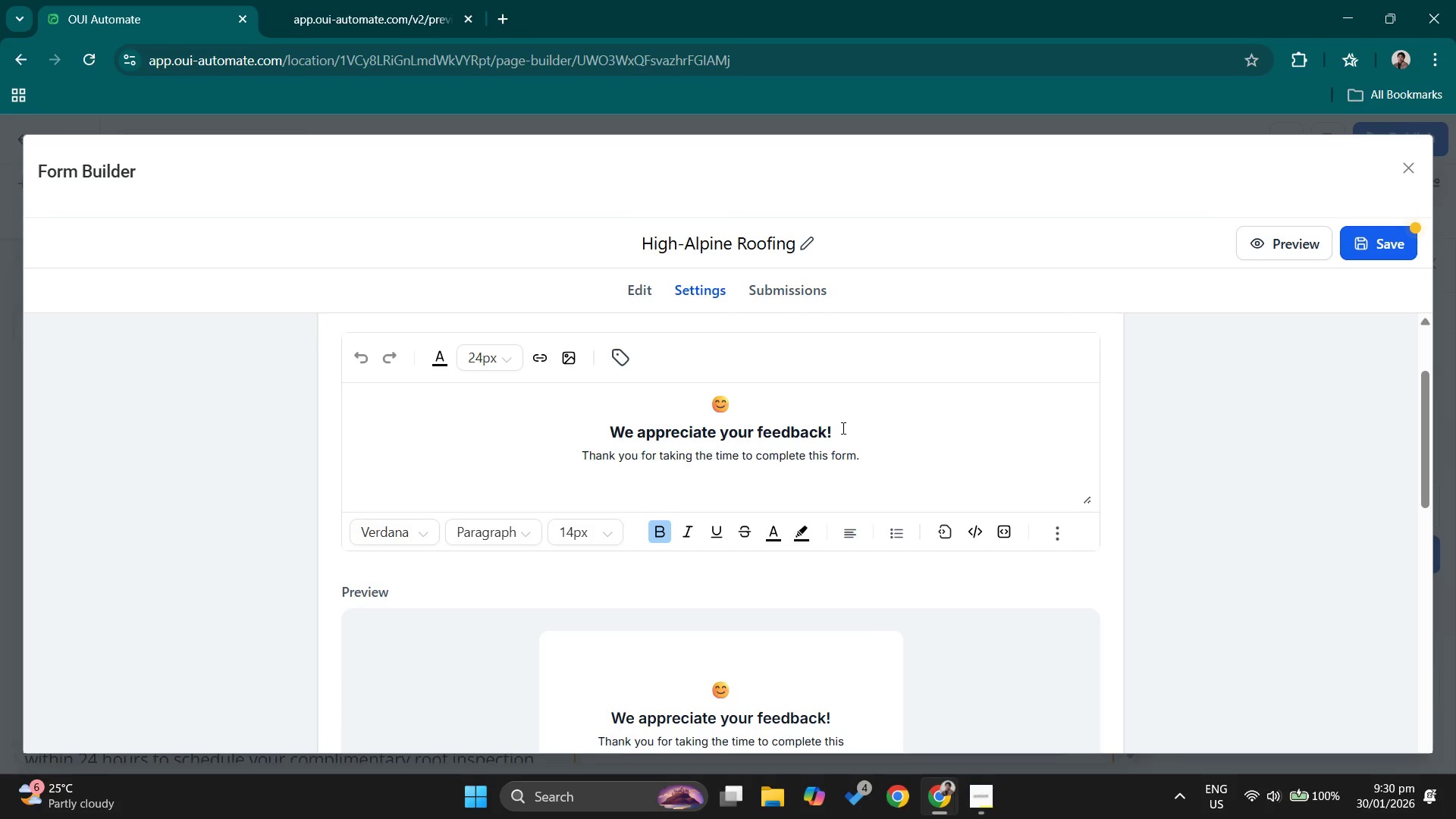 
key(Backspace)
 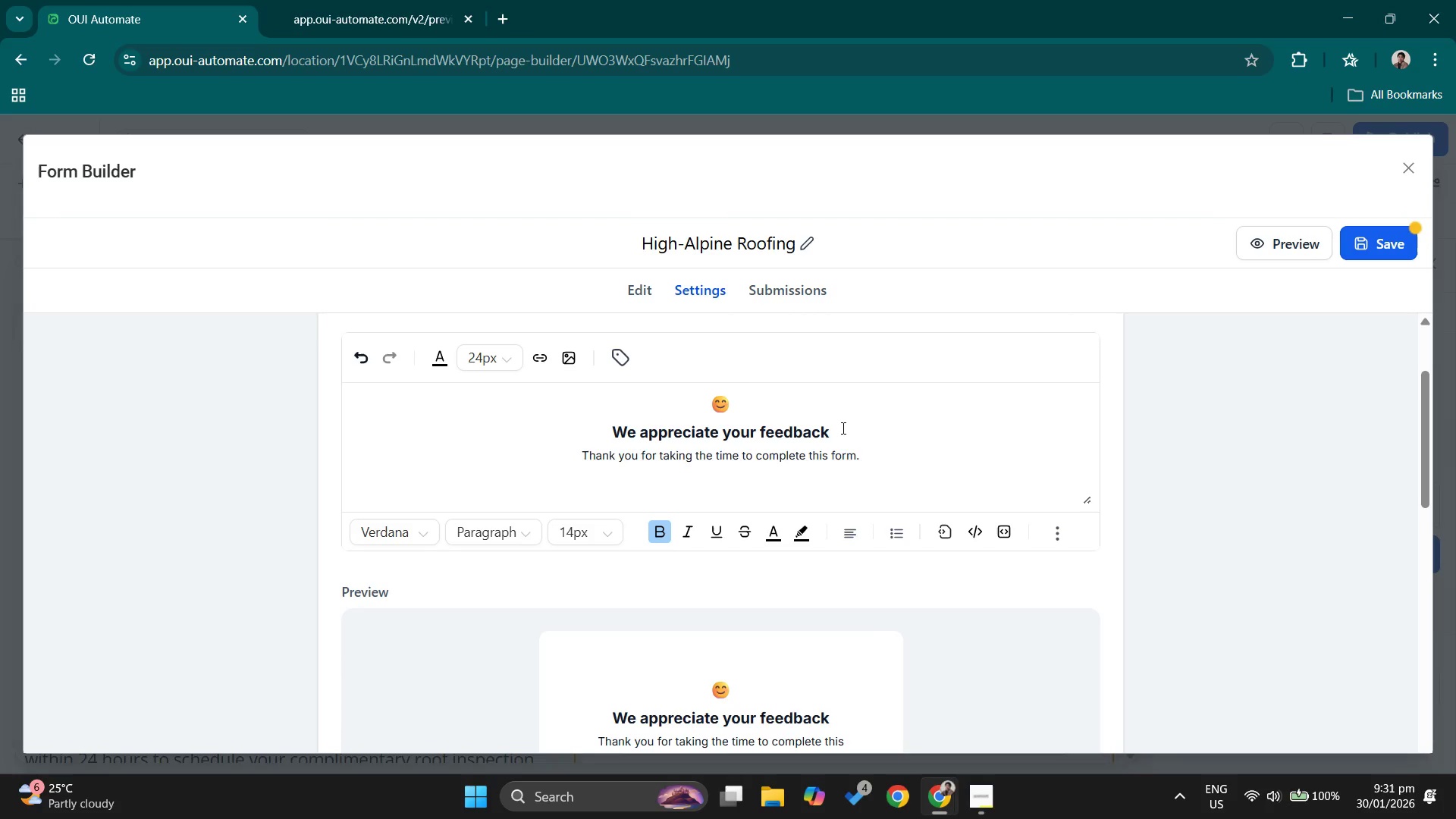 
hold_key(key=Backspace, duration=1.19)
 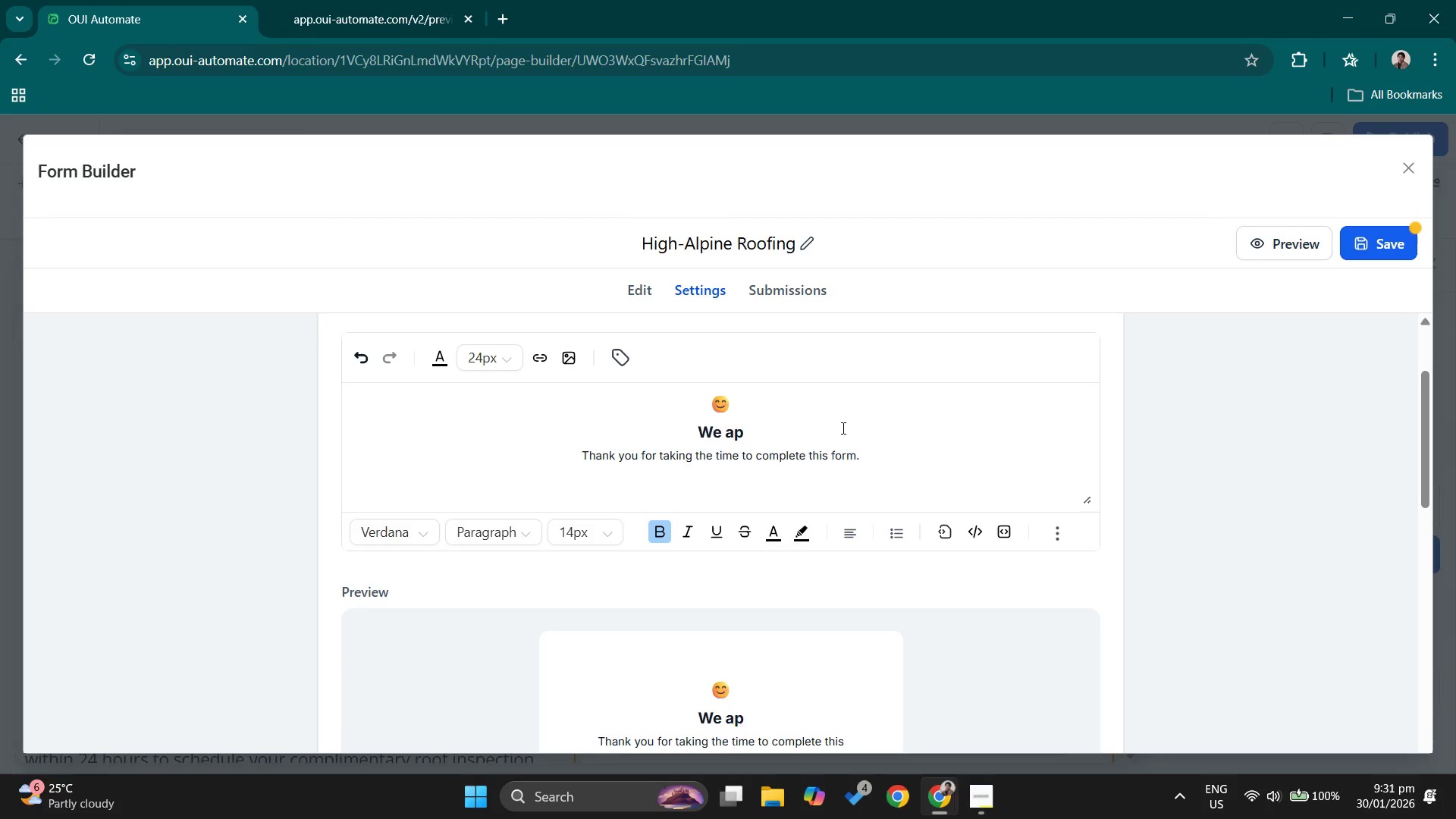 
key(Backspace)
key(Backspace)
key(Backspace)
type('ss)
key(Backspace)
key(Backspace)
type(ll get n)
key(Backspace)
type(o)
key(Backspace)
type(in touch with you soon!)
 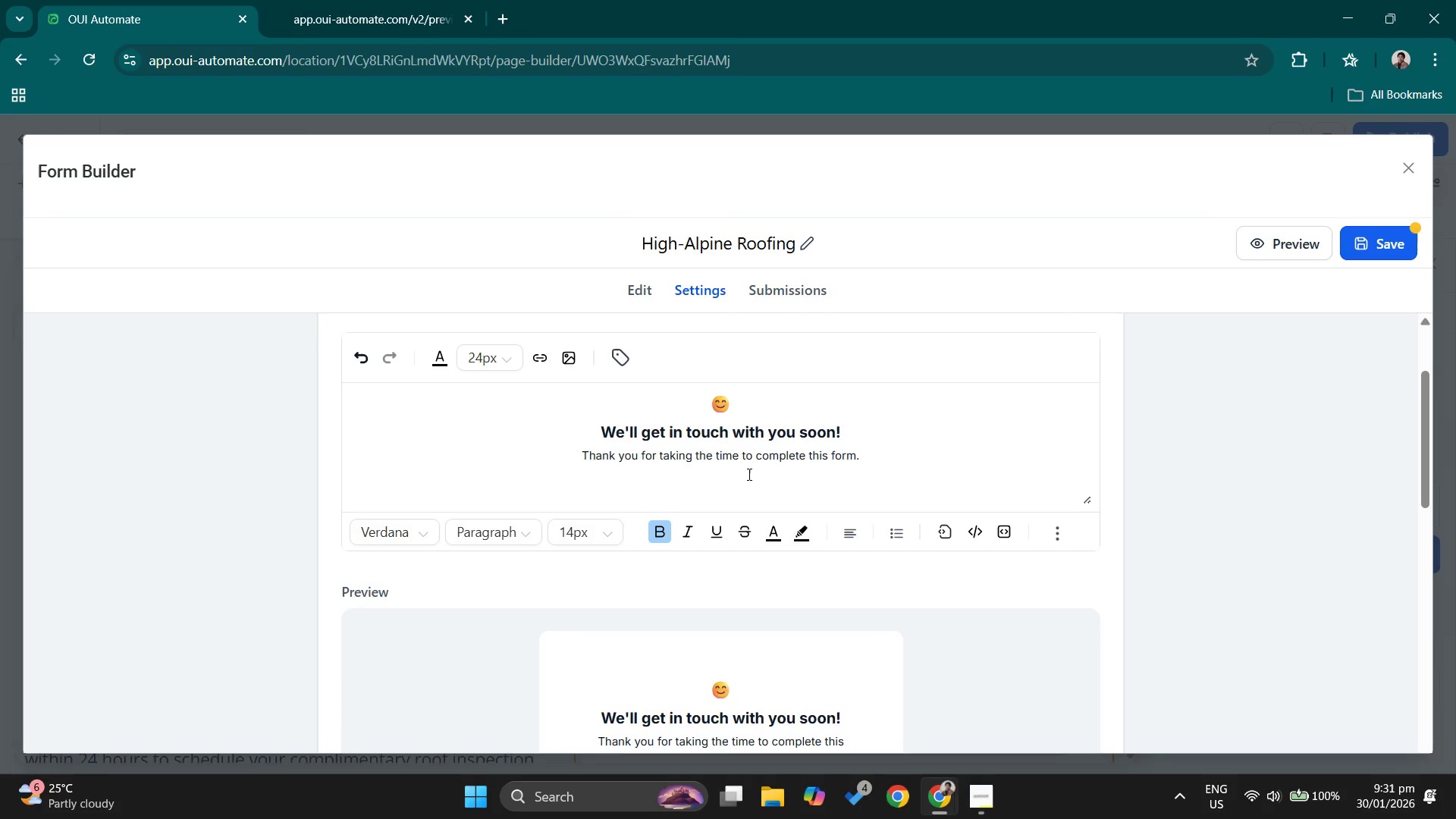 
scroll: coordinate [685, 539], scroll_direction: down, amount: 1.0
 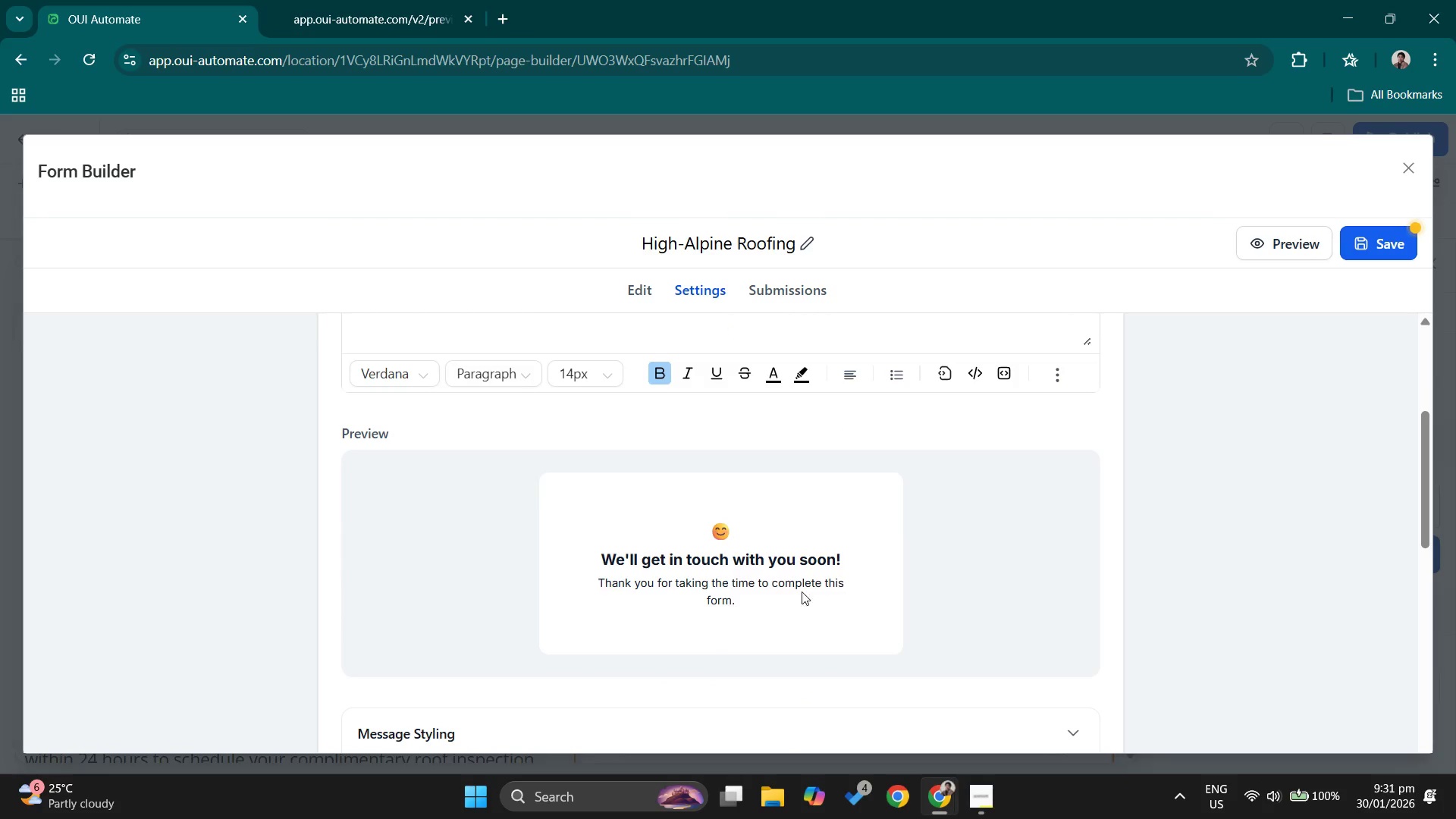 
scroll: coordinate [801, 587], scroll_direction: up, amount: 1.0
 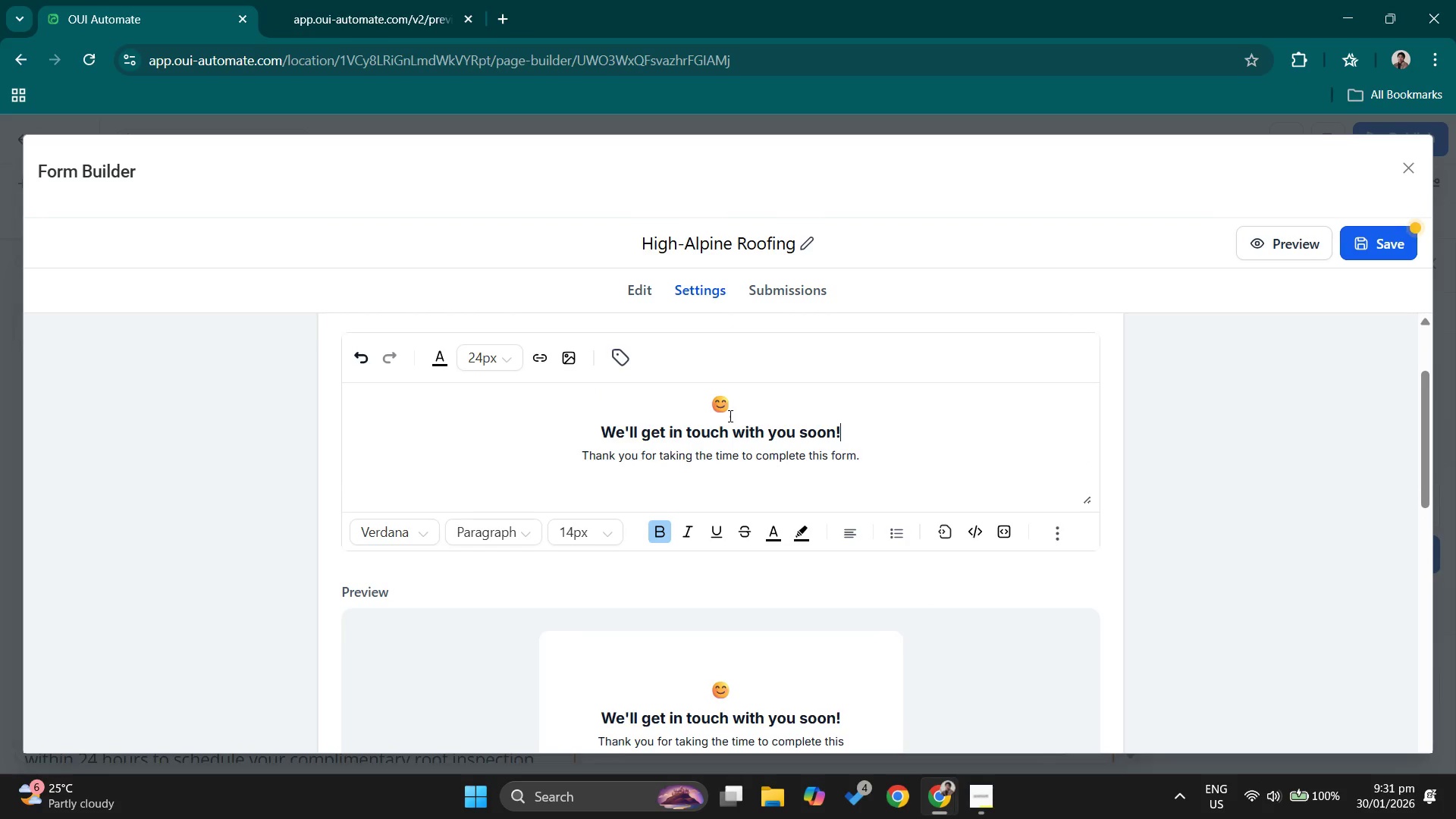 
double_click([729, 416])
 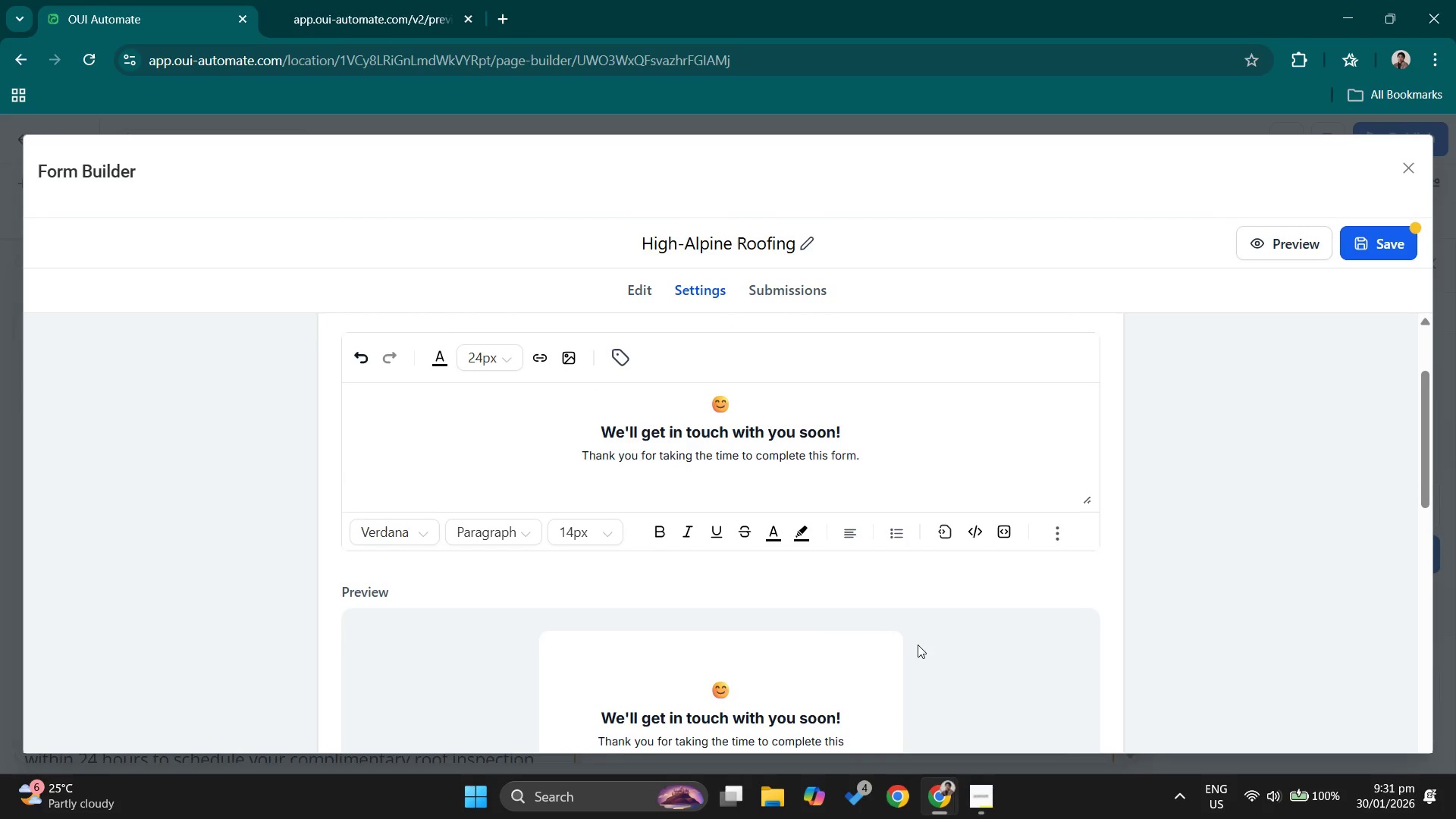 
scroll: coordinate [918, 645], scroll_direction: down, amount: 1.0
 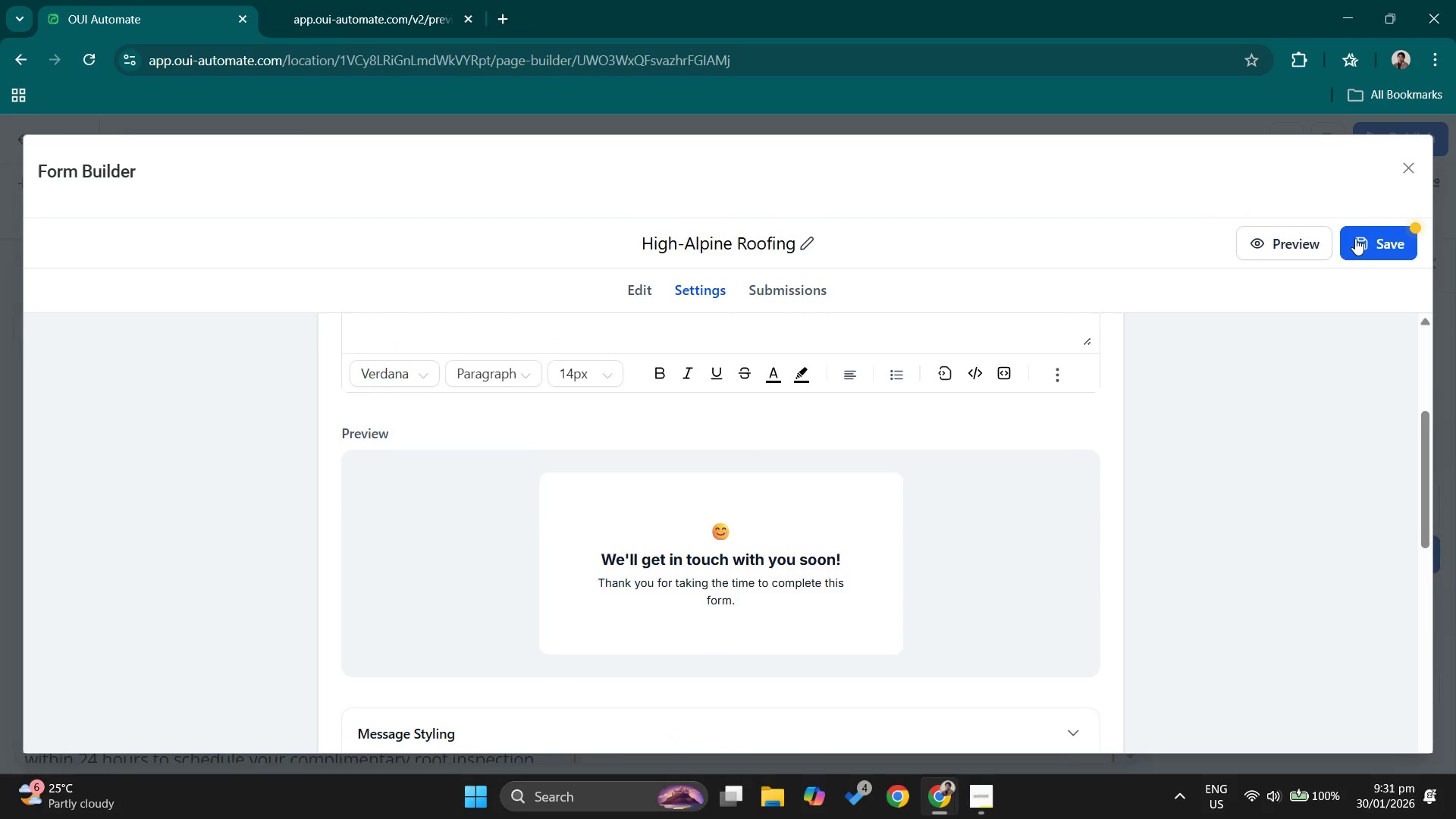 
scroll: coordinate [908, 489], scroll_direction: up, amount: 2.0
 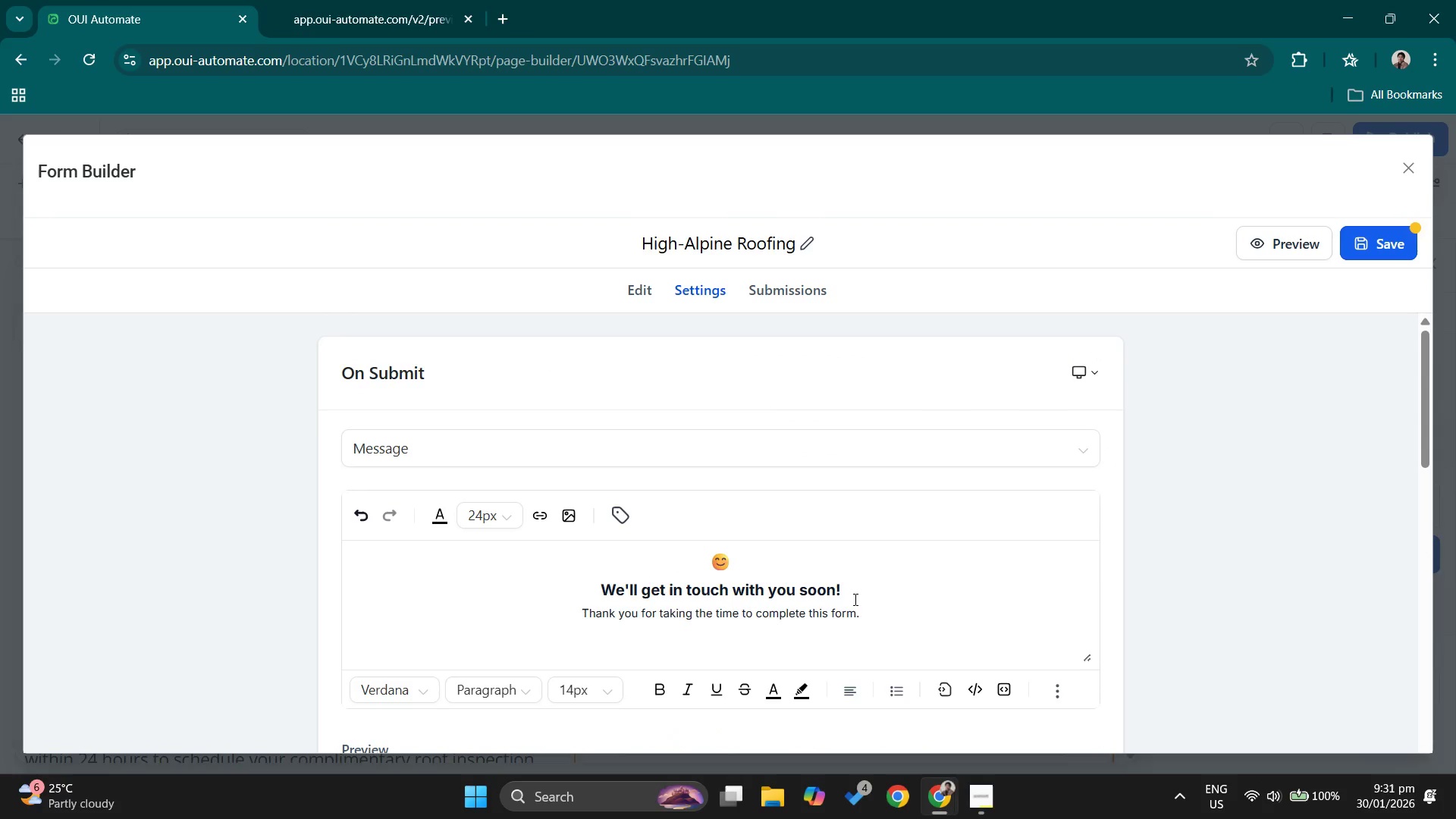 
left_click_drag(start_coordinate=[853, 588], to_coordinate=[595, 592])
 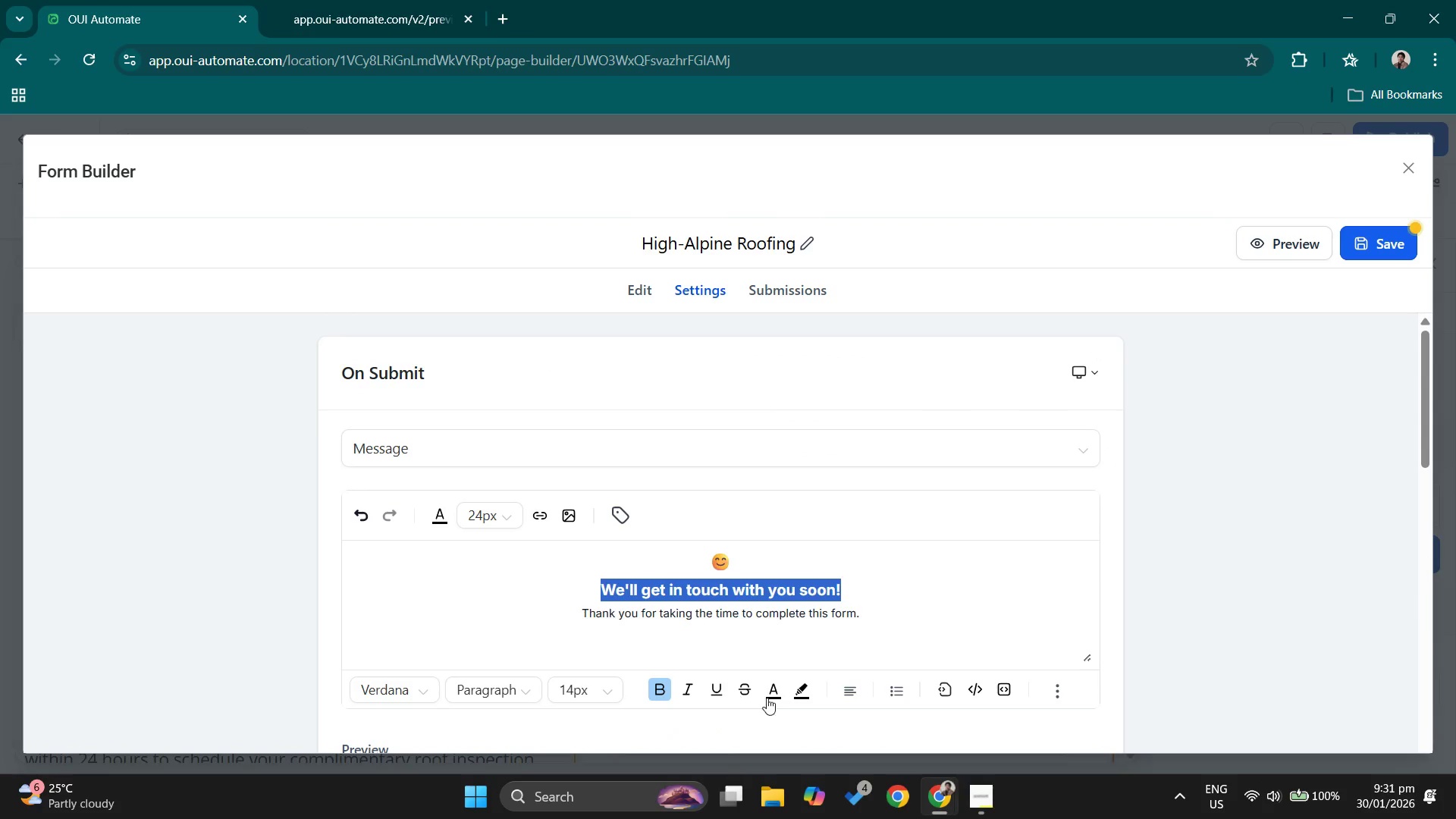 
mouse_move([777, 679])
 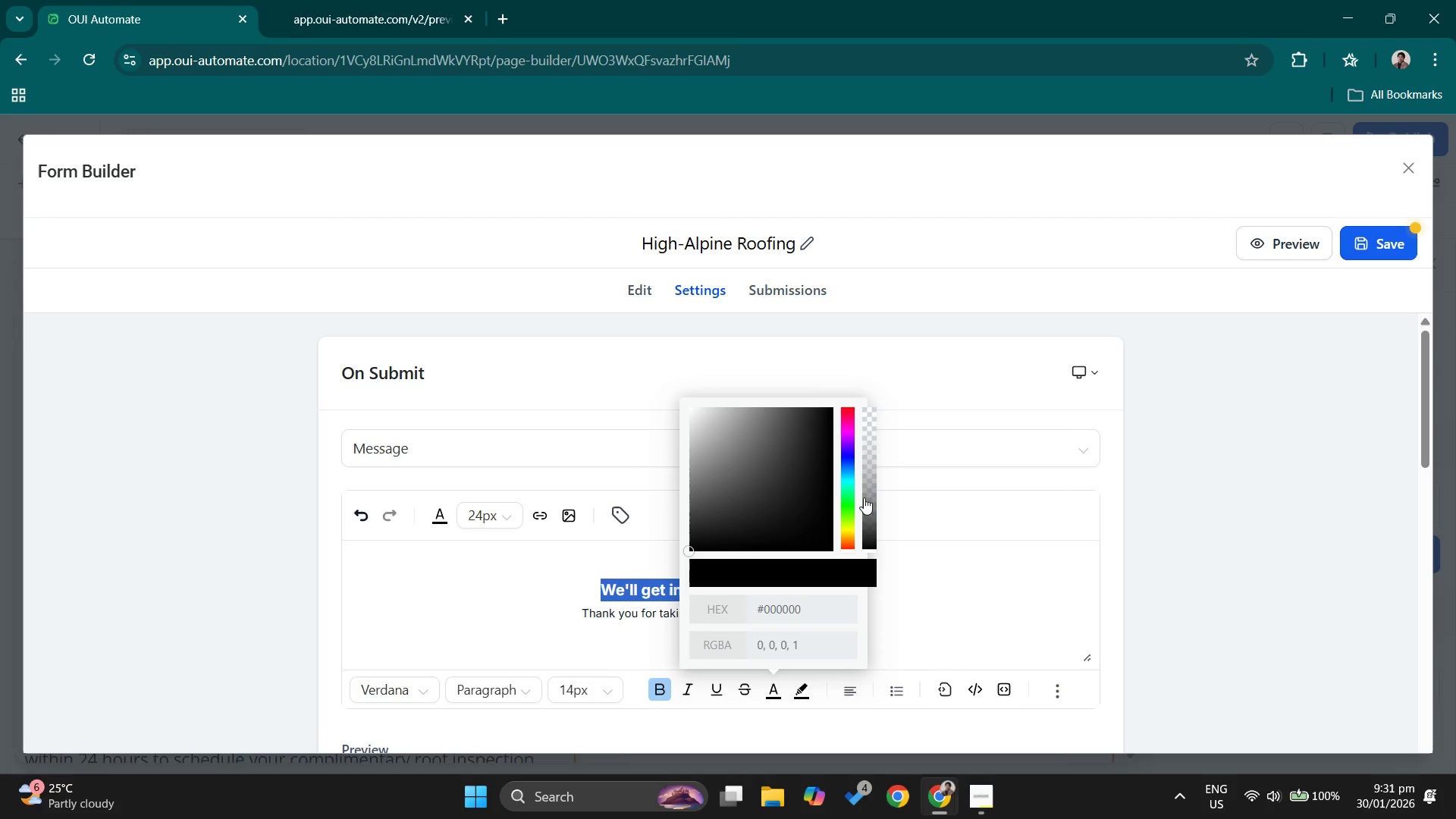 
left_click_drag(start_coordinate=[855, 531], to_coordinate=[850, 546])
 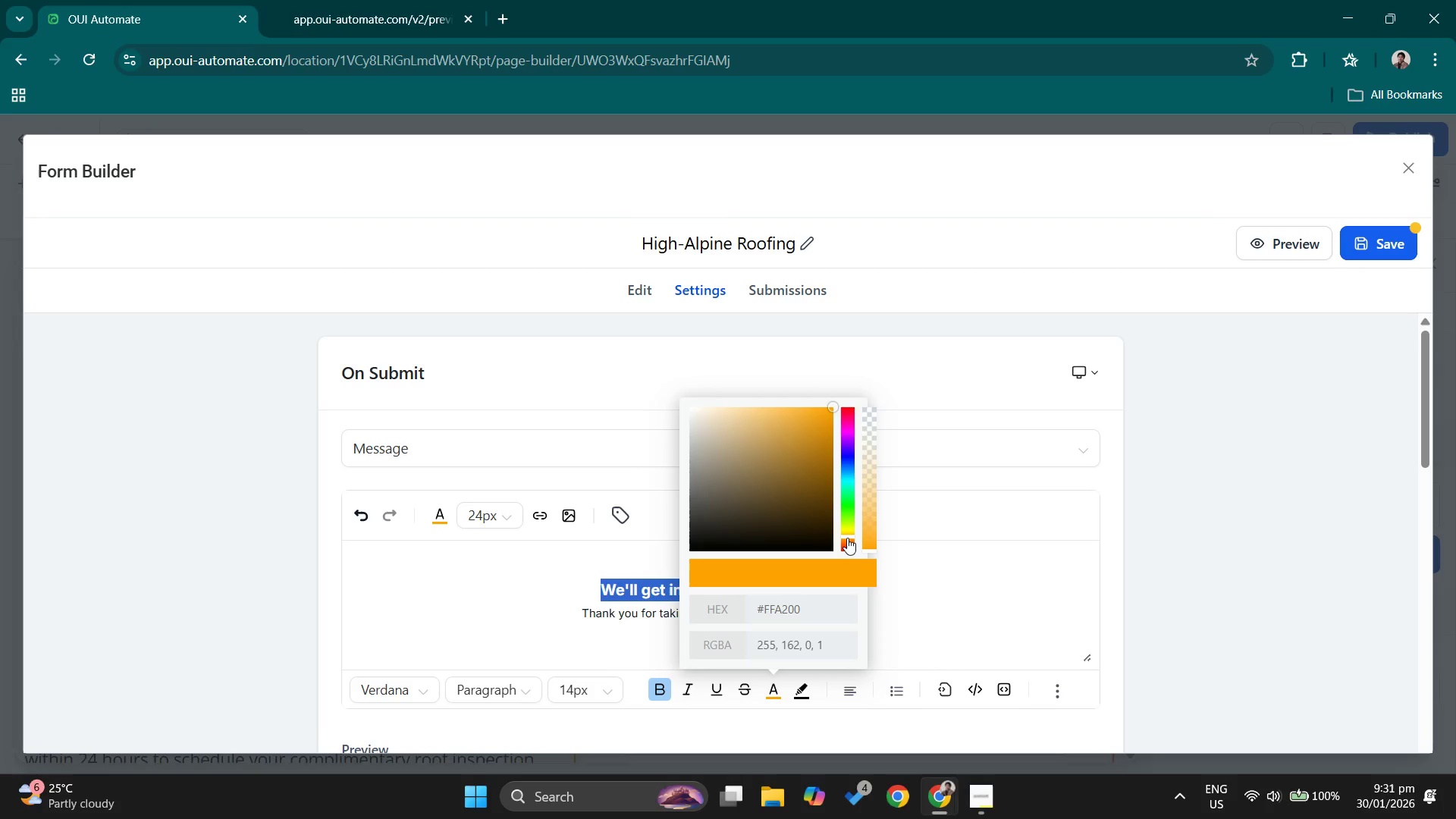 
left_click([847, 538])
 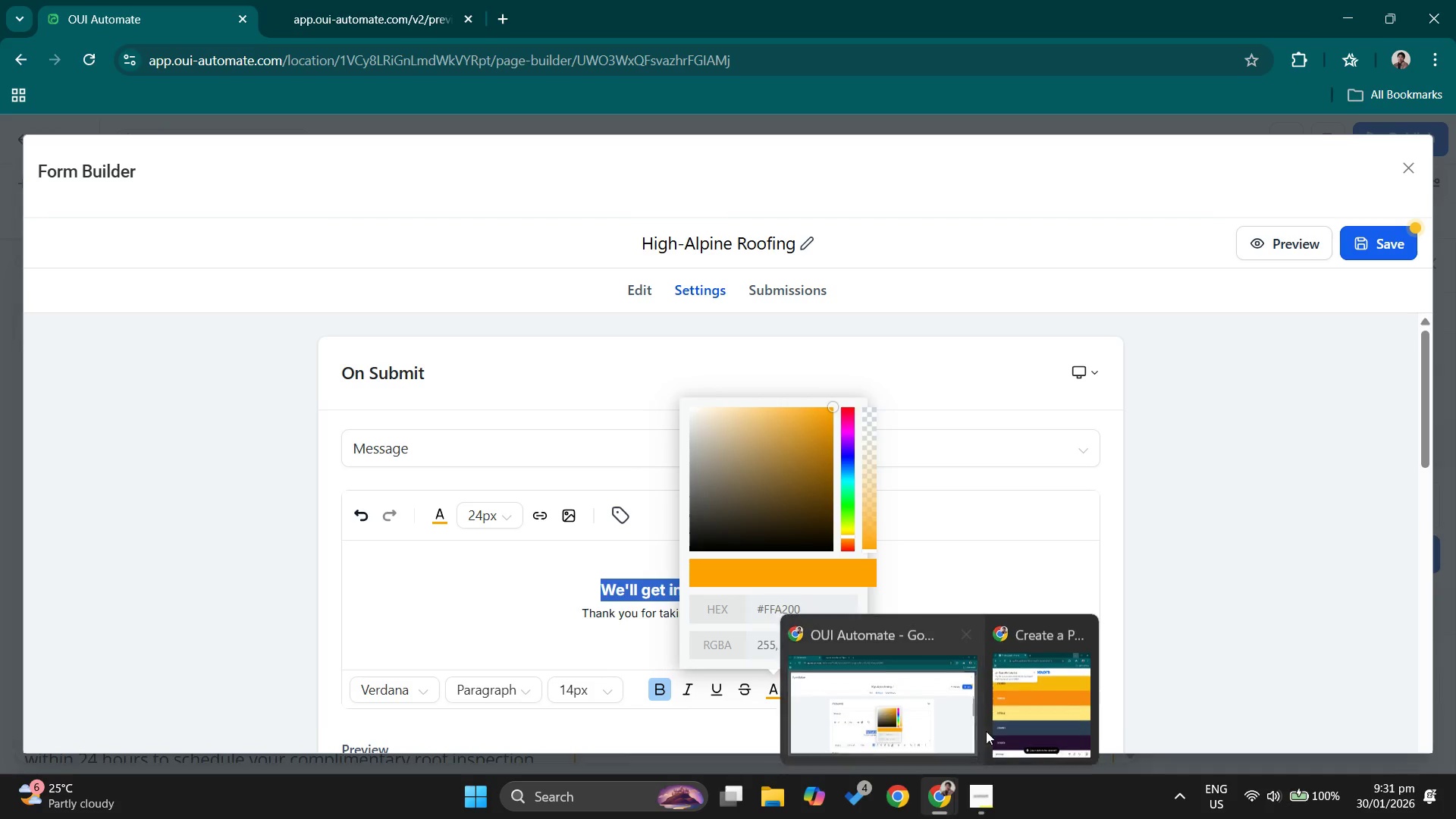 
left_click([1008, 715])
 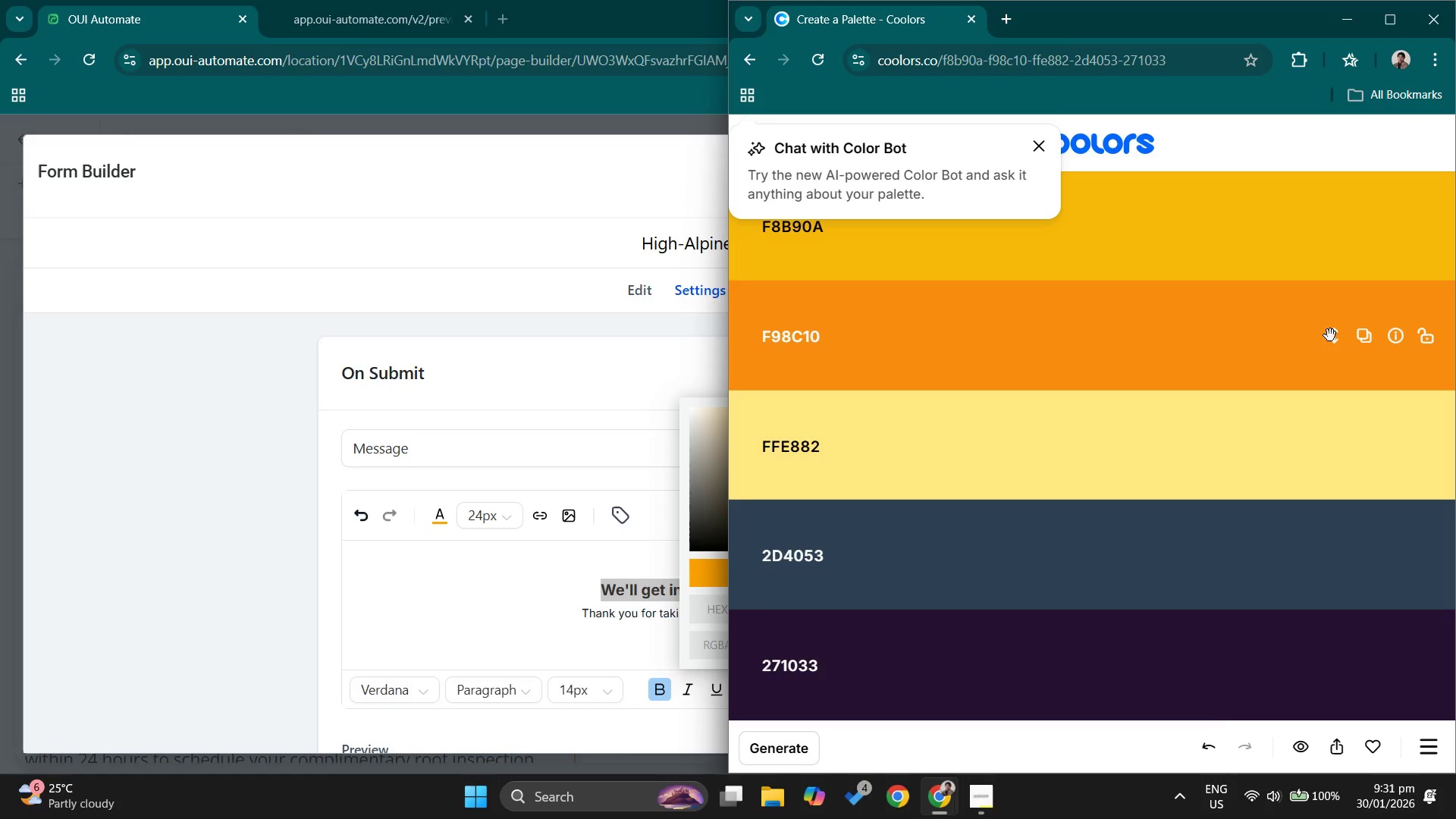 
left_click([652, 243])
 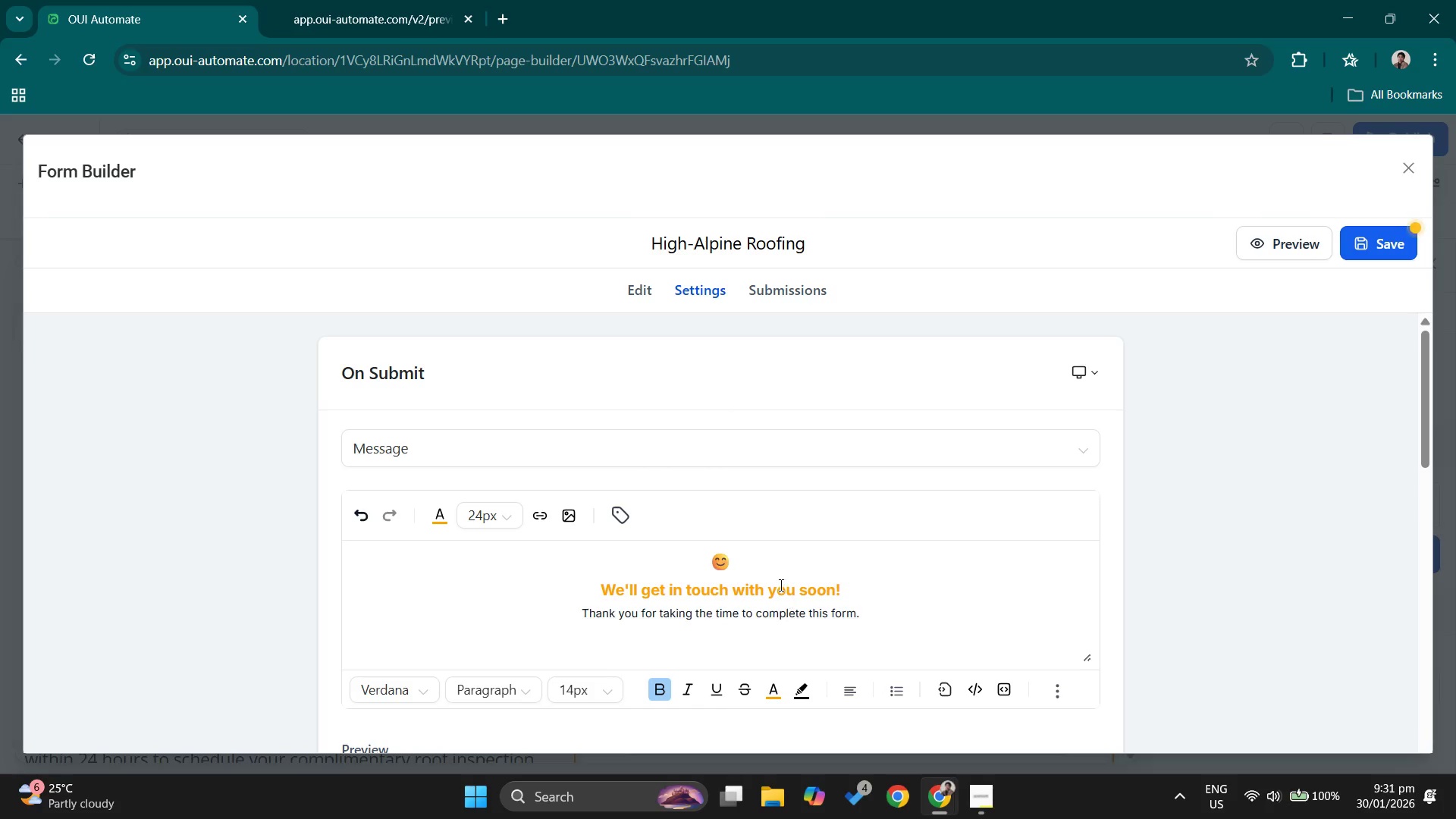 
left_click([780, 585])
 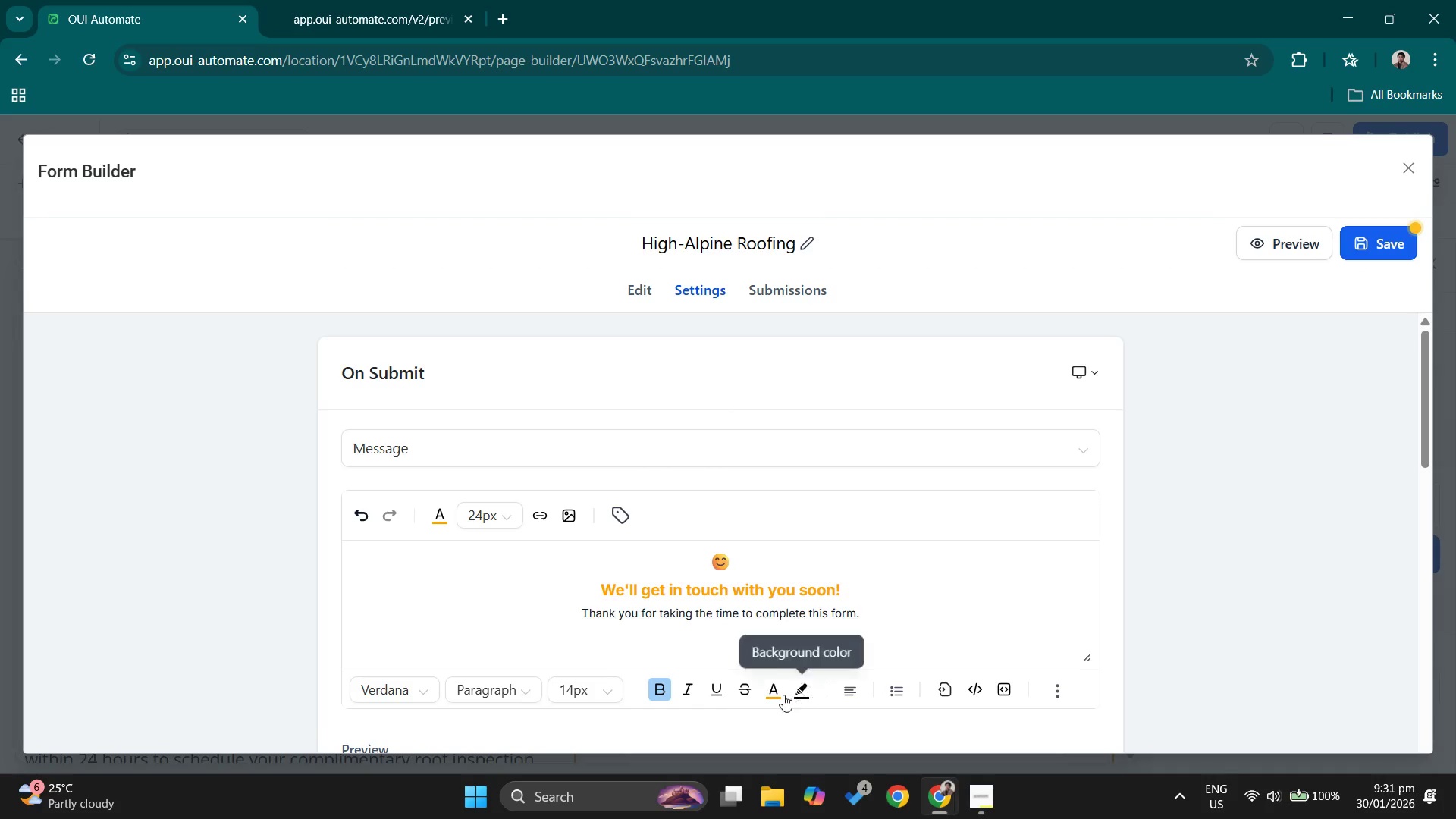 
left_click([781, 692])
 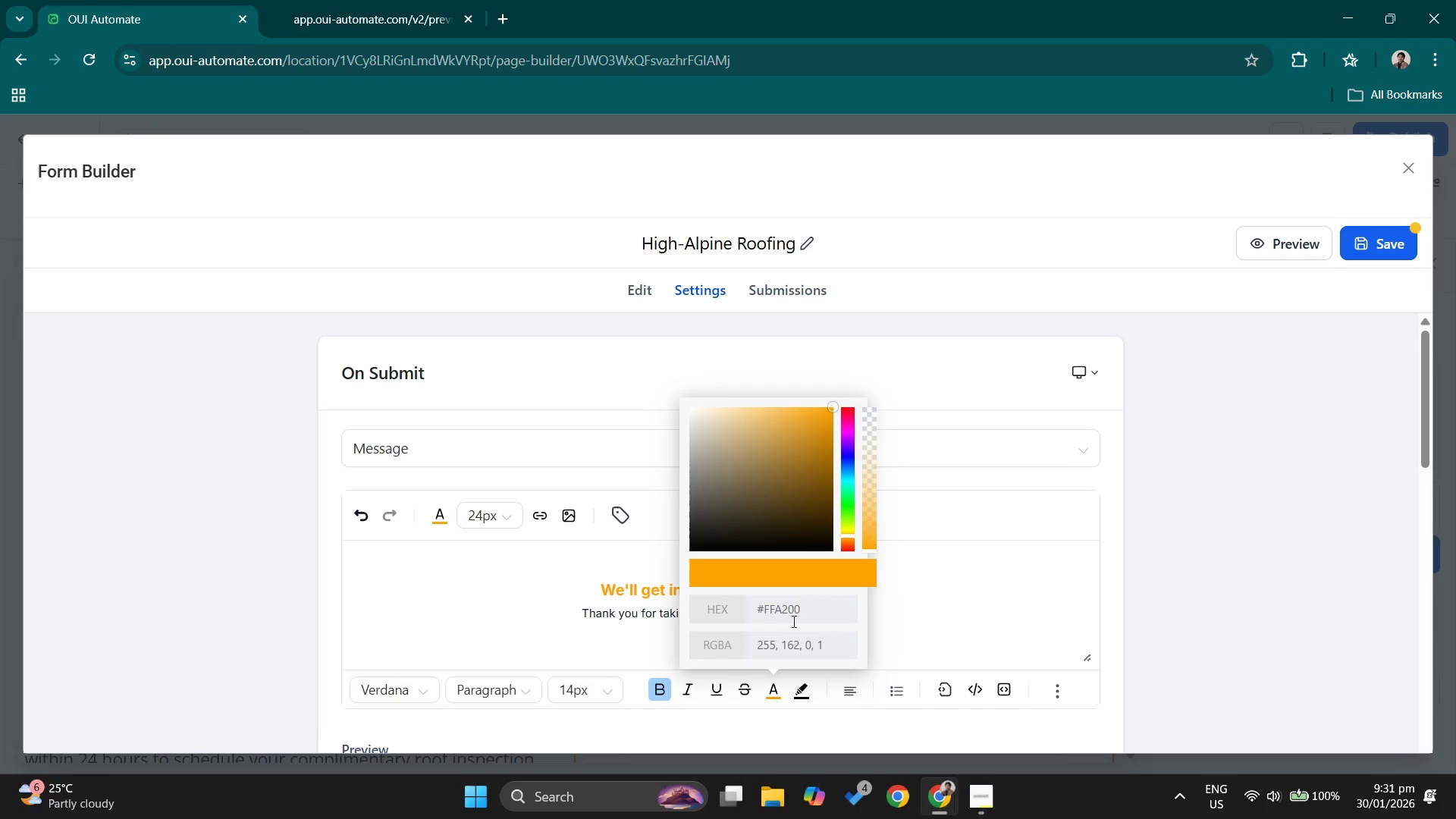 
left_click([797, 613])
 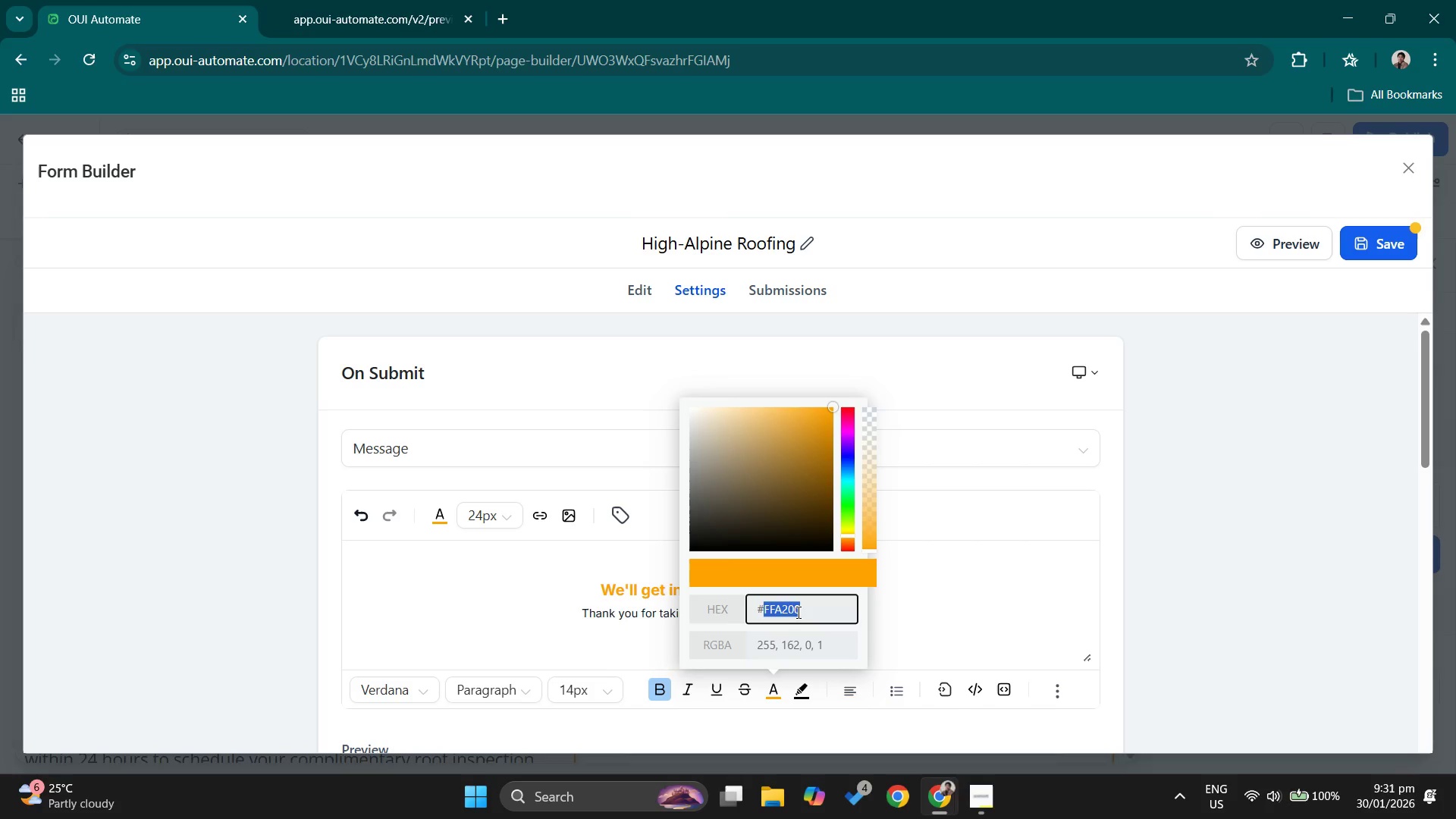 
key(Control+V)
 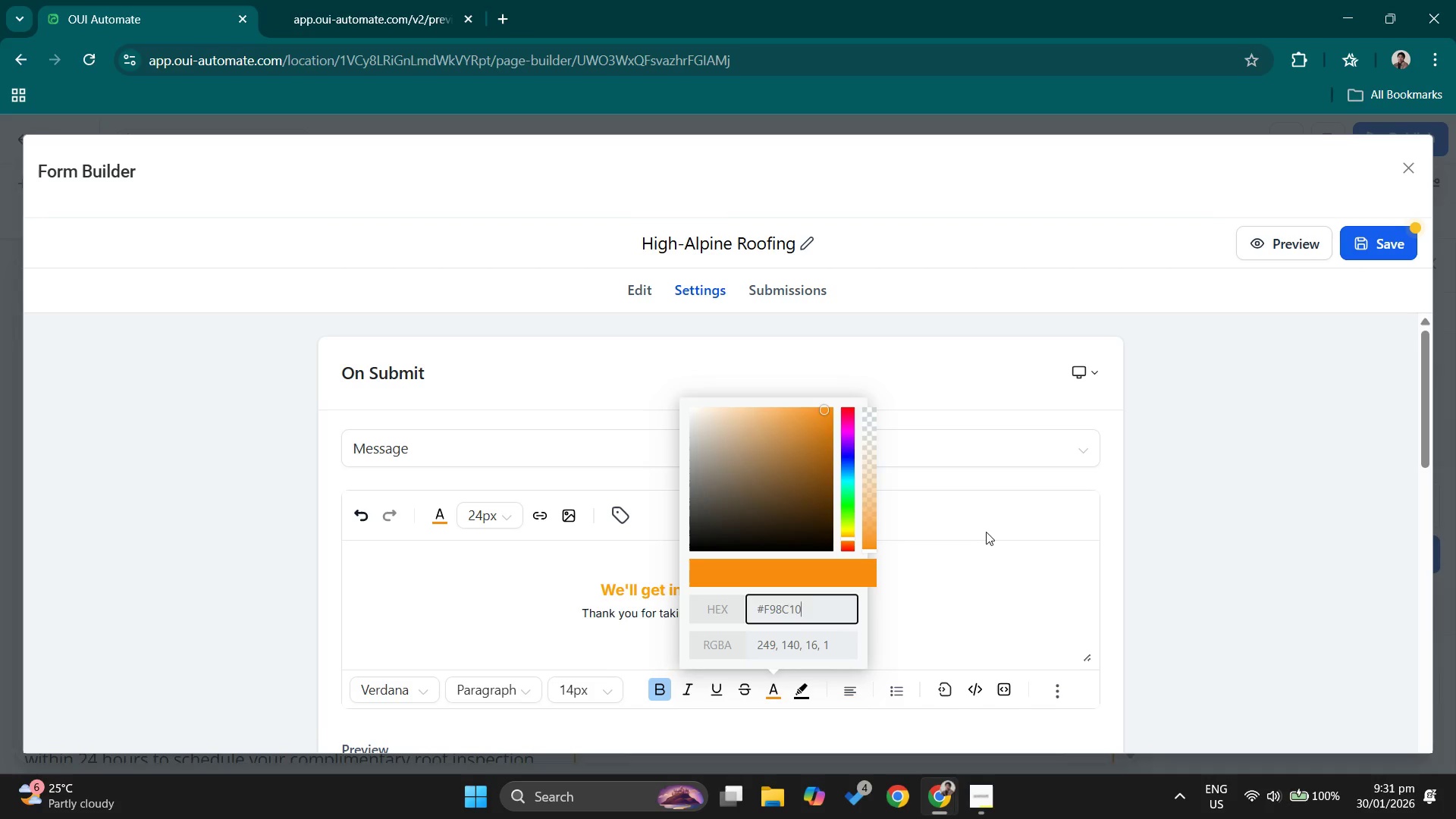 
left_click([996, 529])
 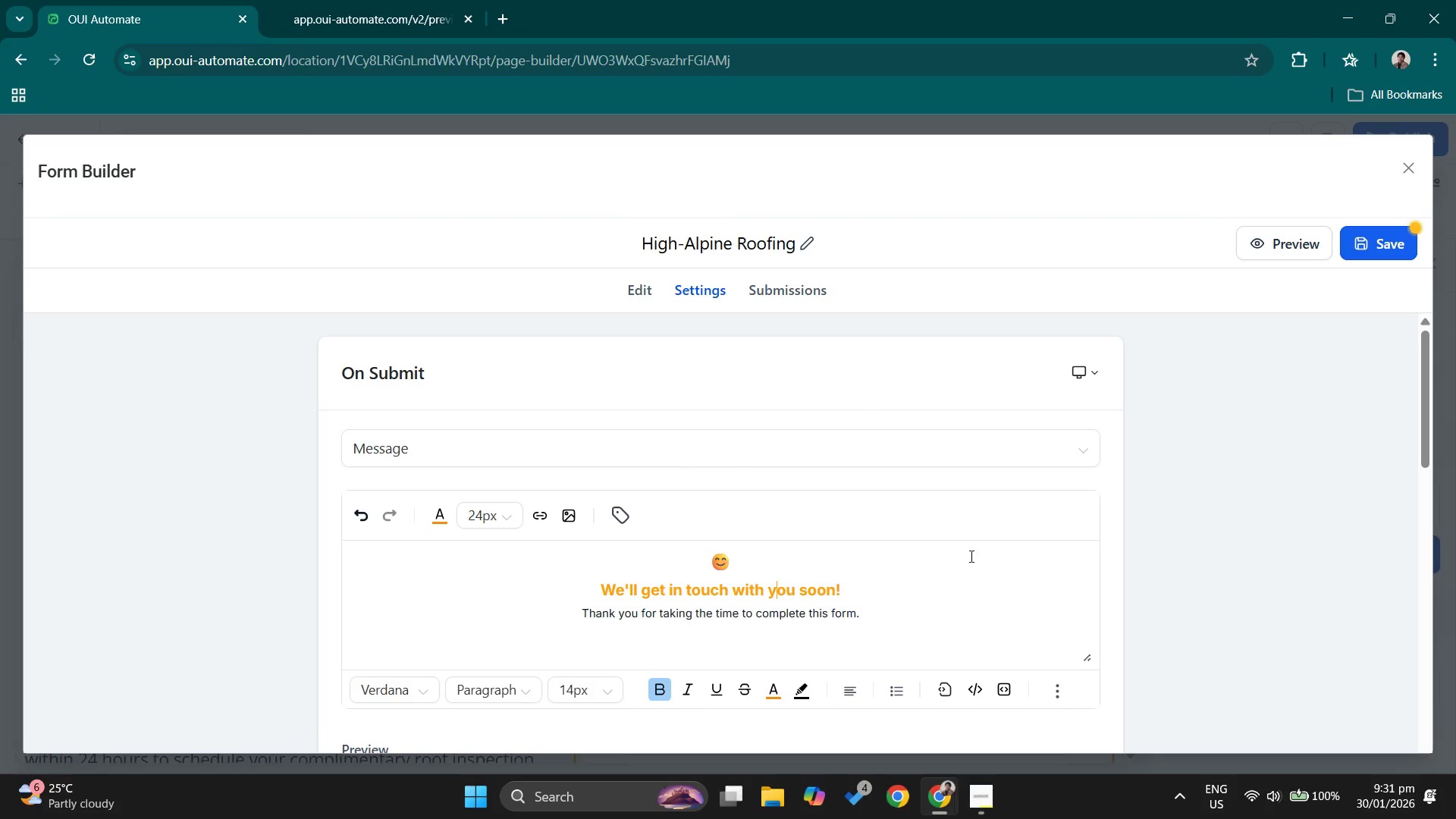 
left_click([871, 631])
 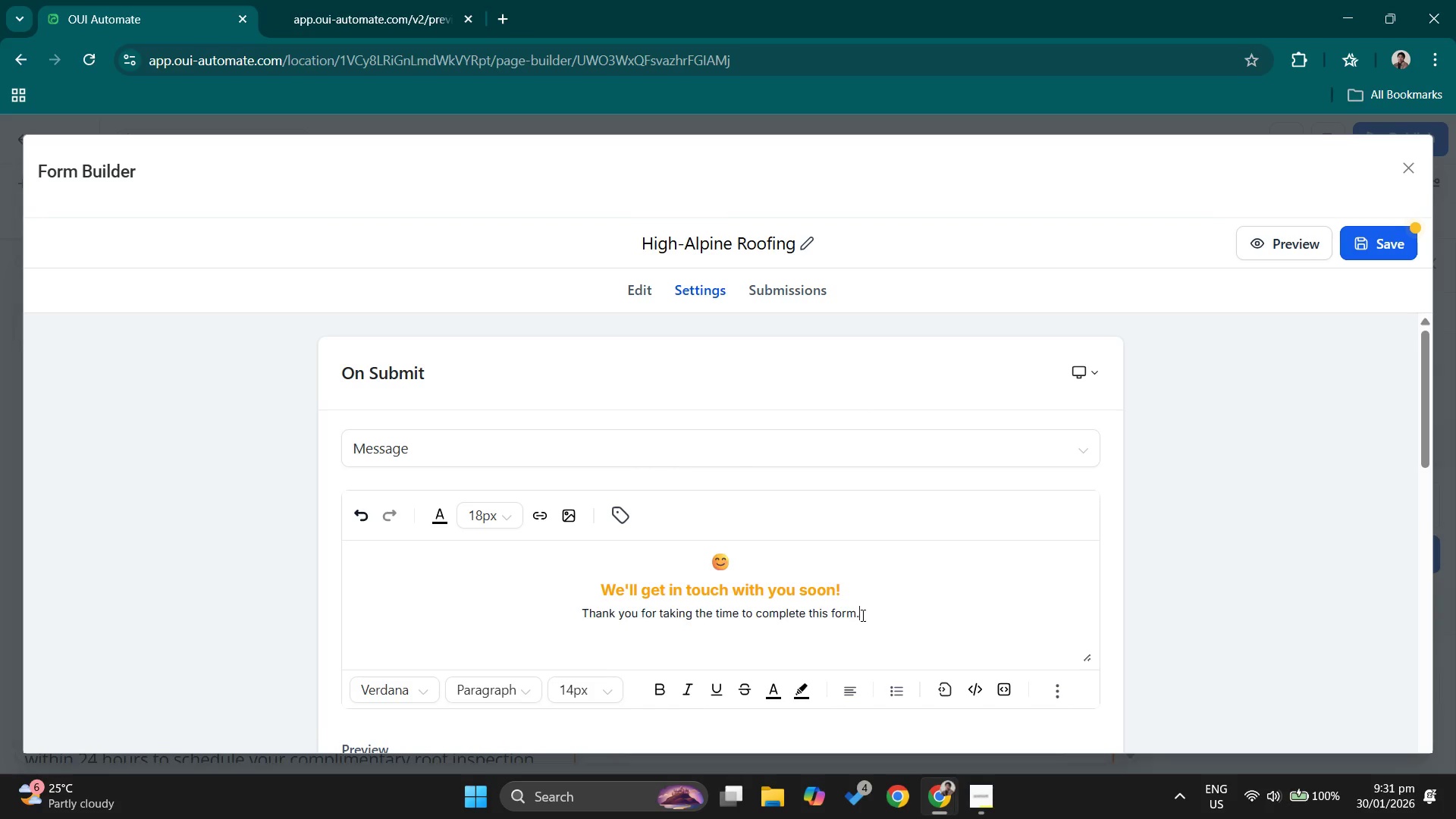 
scroll: coordinate [861, 615], scroll_direction: down, amount: 2.0
 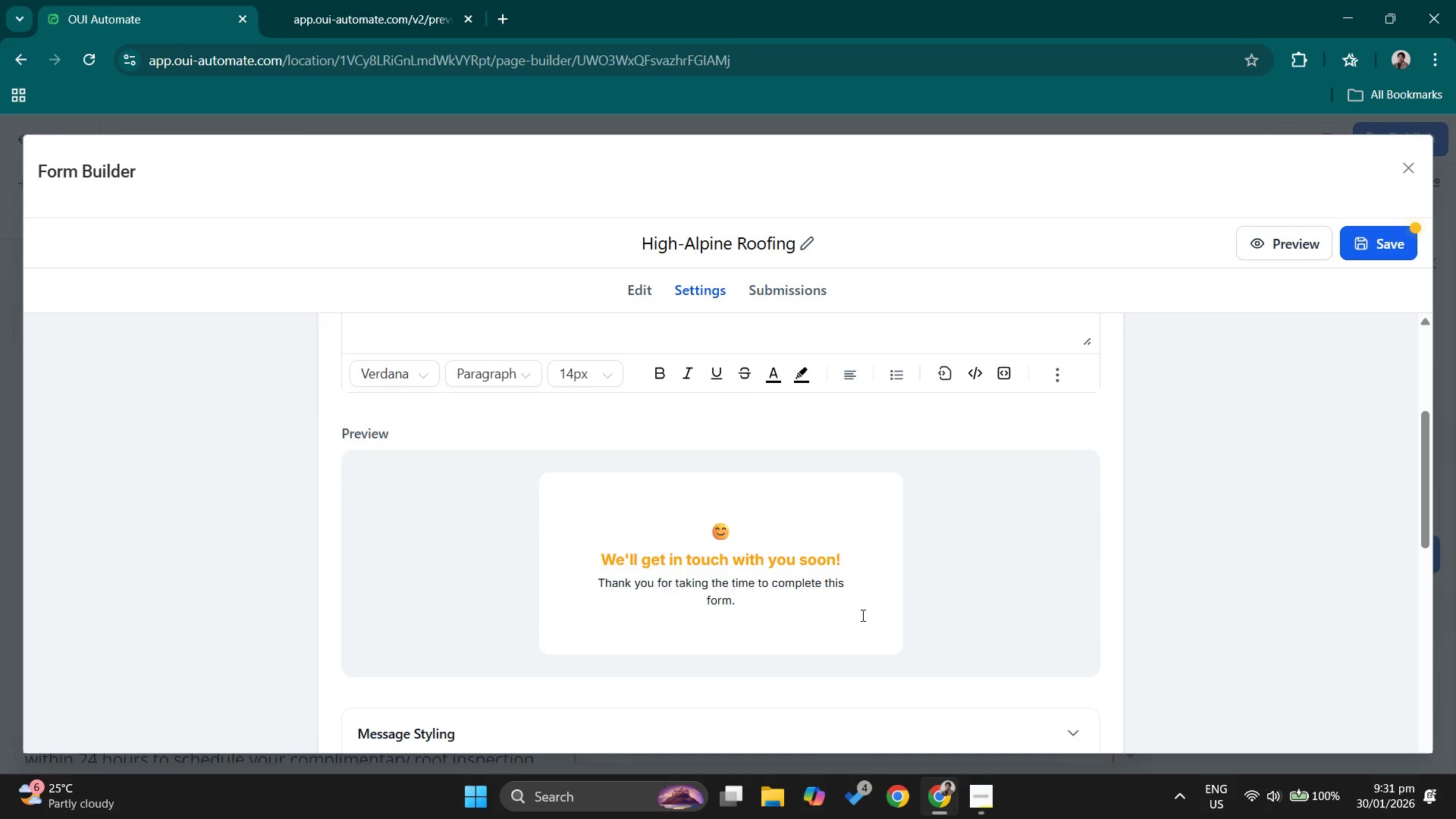 
scroll: coordinate [656, 403], scroll_direction: up, amount: 4.0
 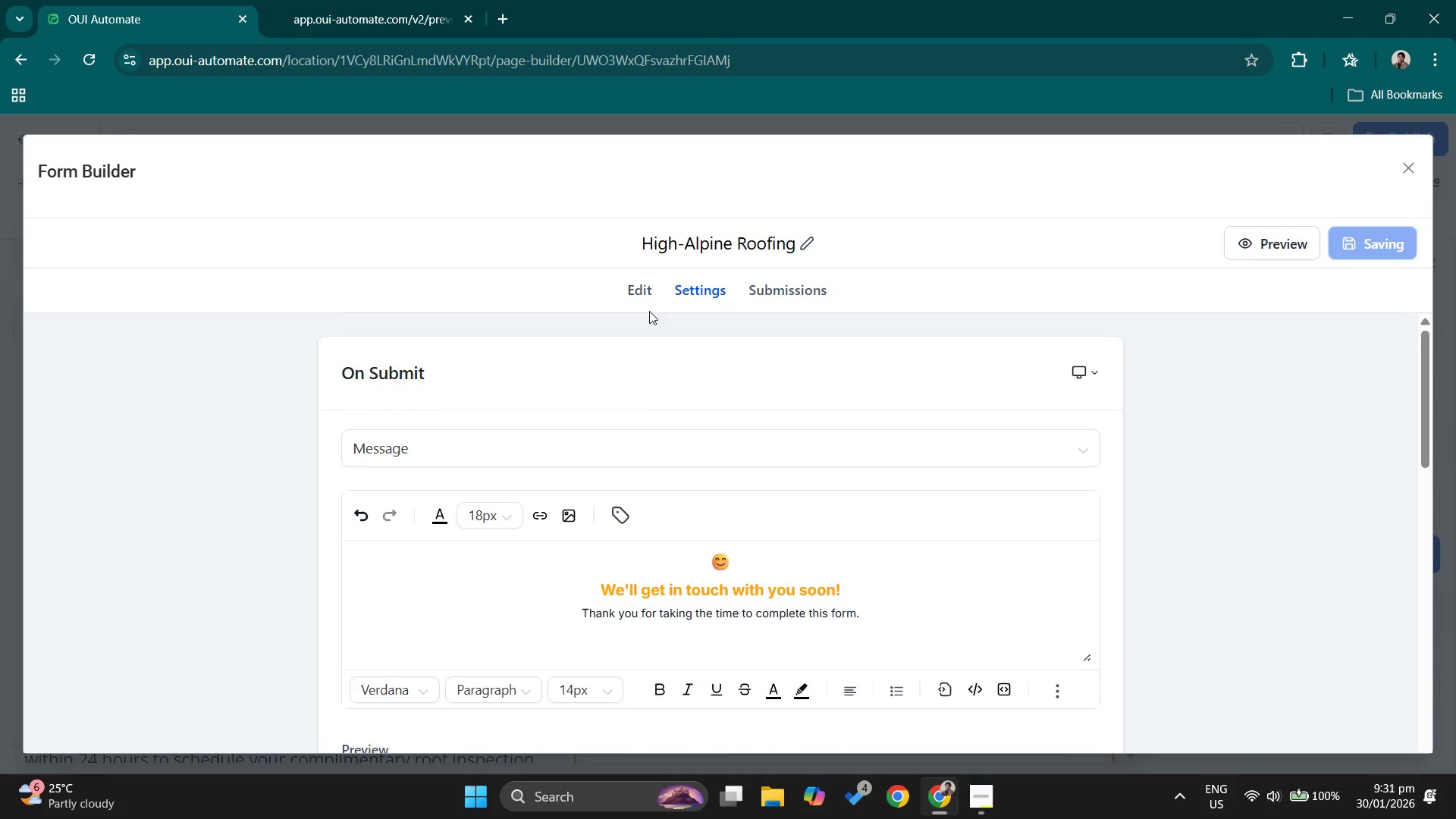 
left_click([648, 296])
 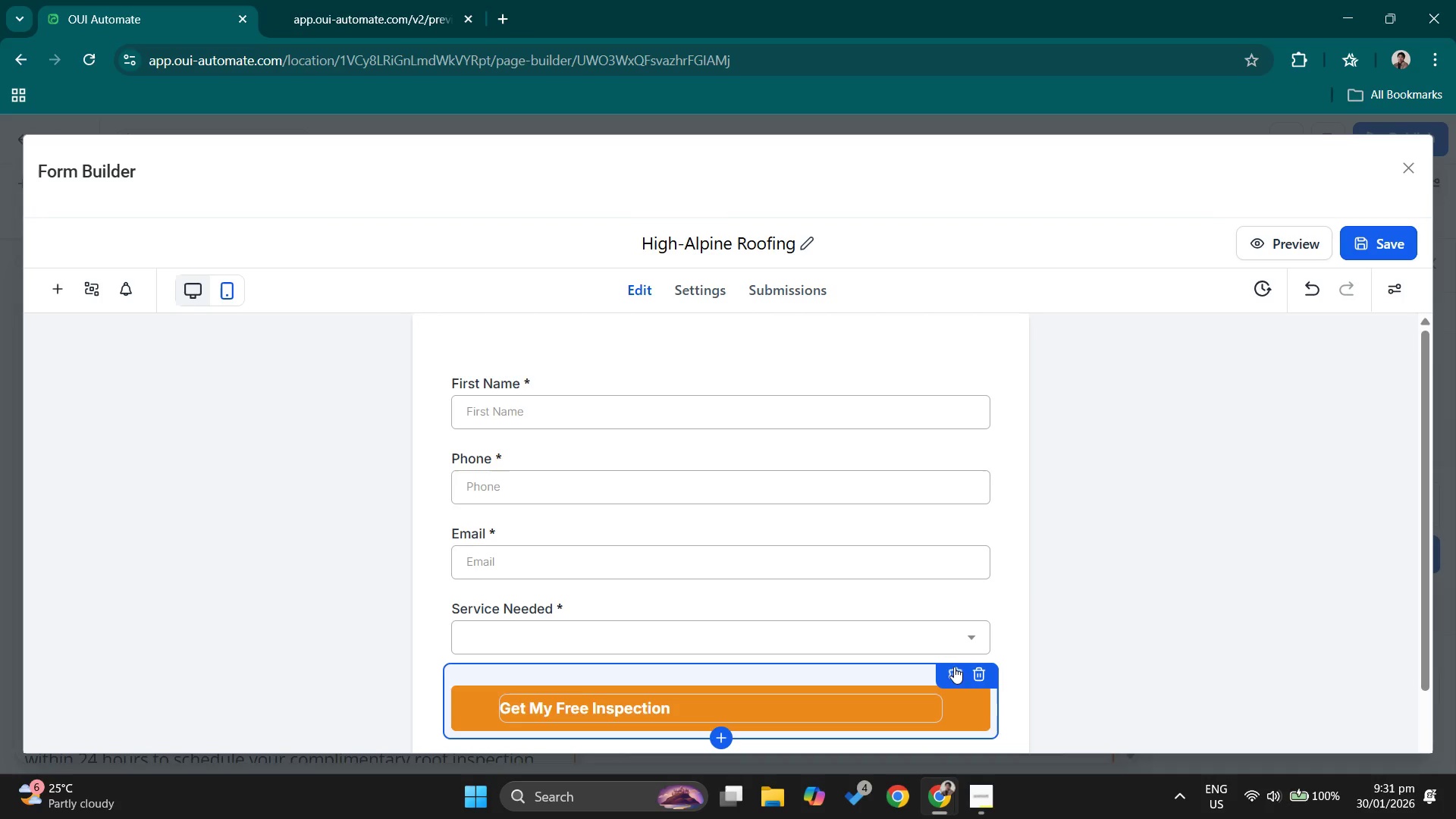 
left_click([1367, 240])
 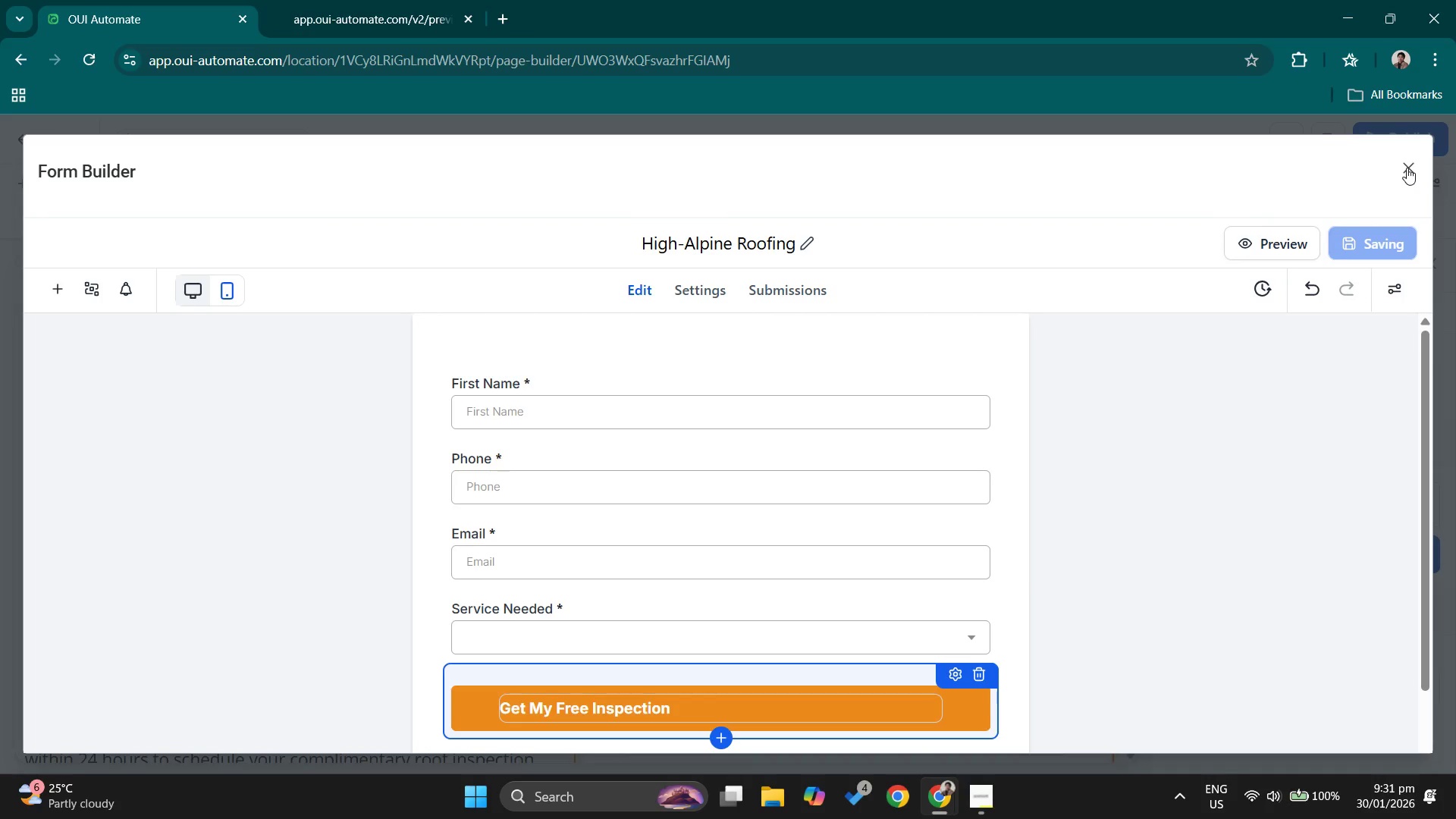 
left_click([1407, 168])
 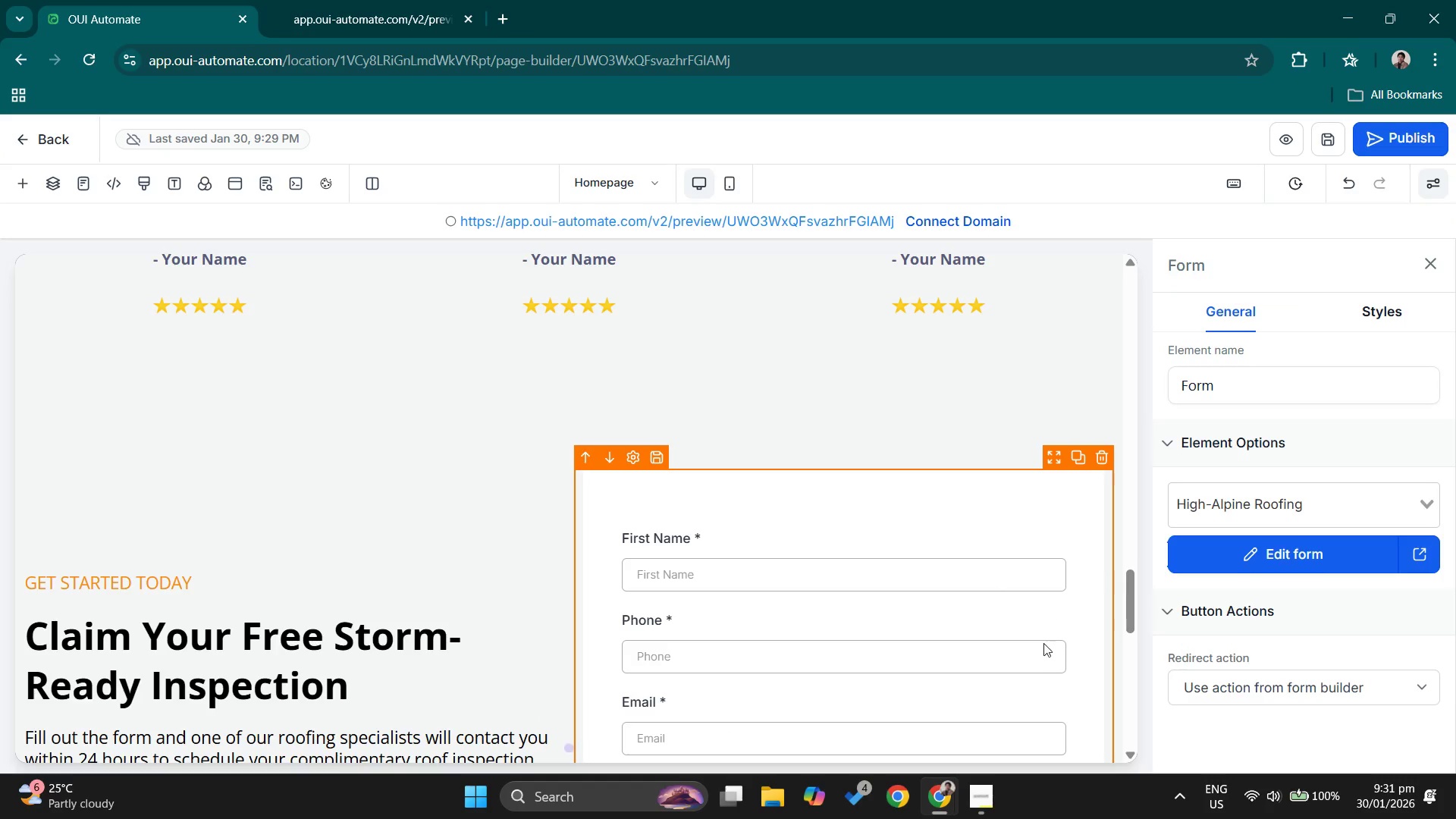 
scroll: coordinate [1032, 657], scroll_direction: down, amount: 2.0
 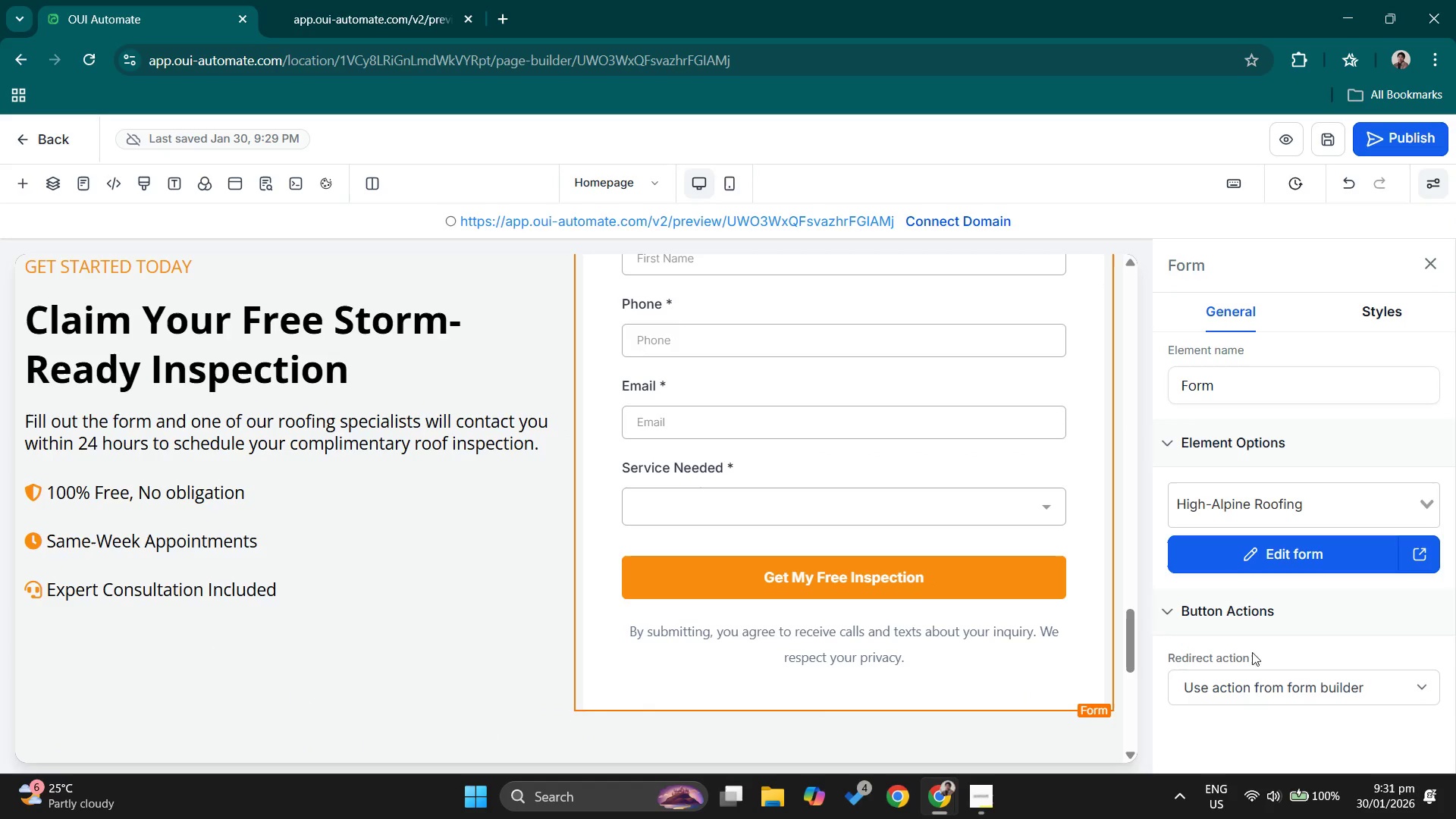 
left_click([1250, 696])
 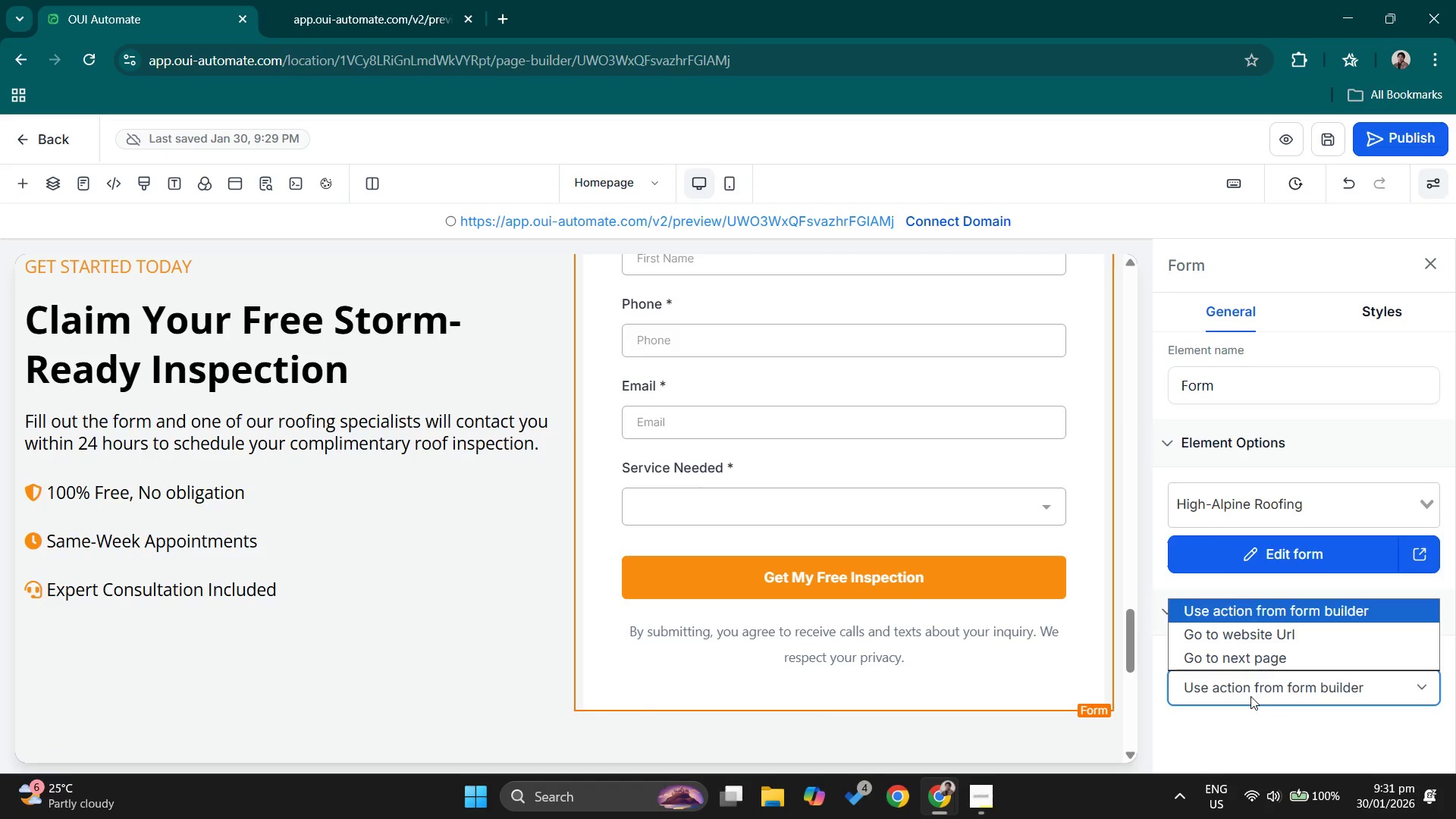 
left_click([1250, 696])
 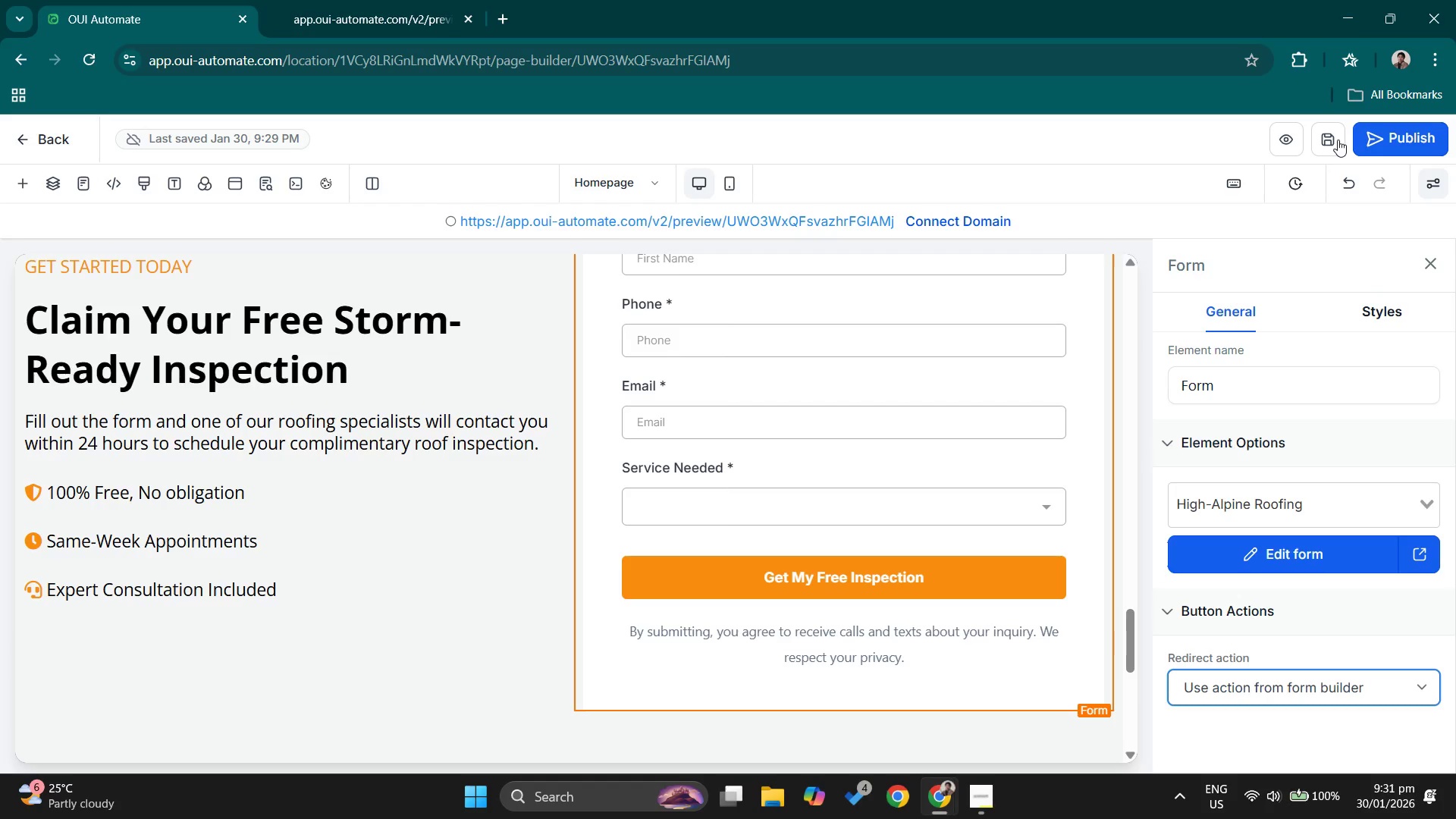 
left_click([1337, 140])
 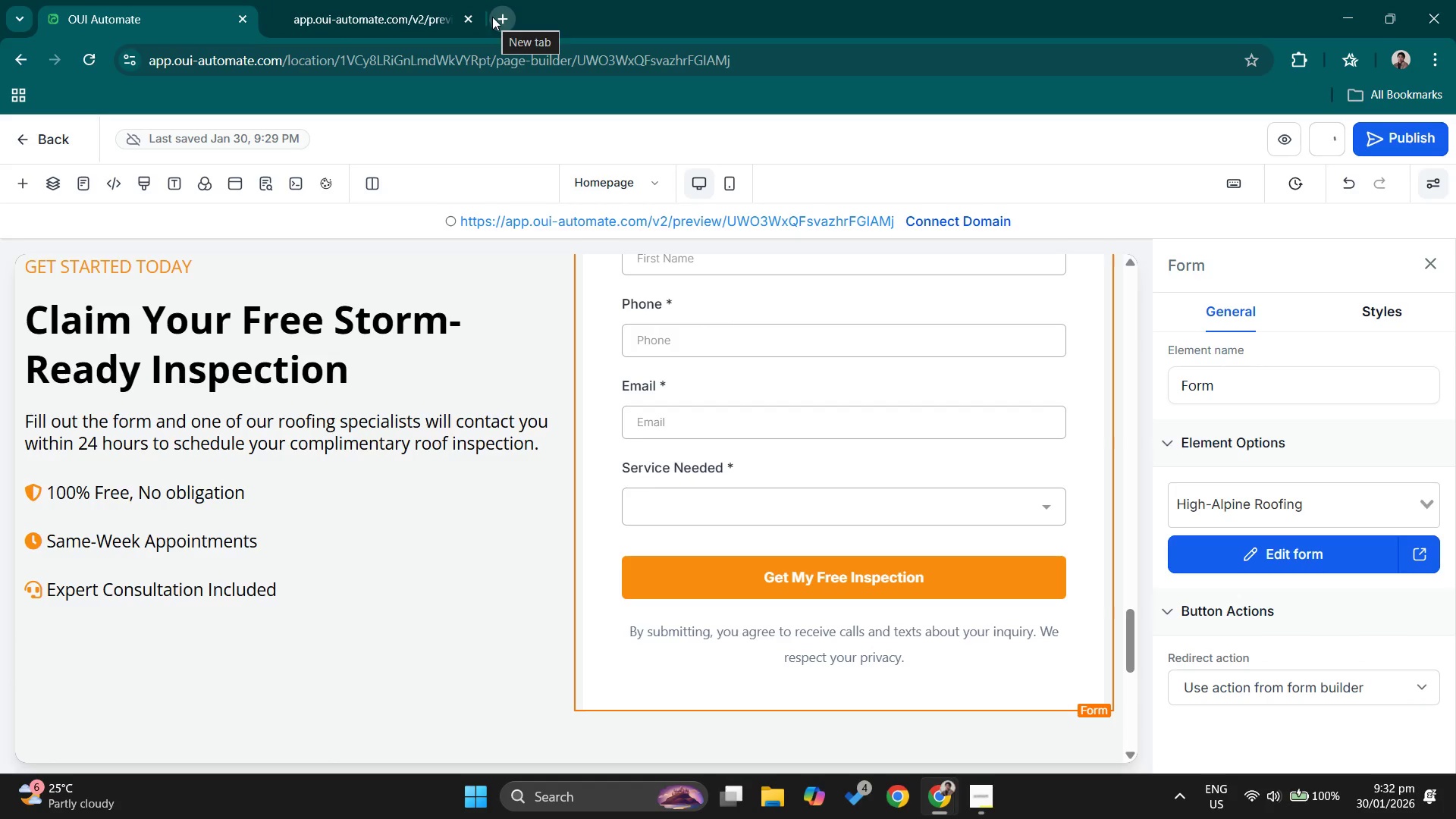 
scroll: coordinate [985, 359], scroll_direction: down, amount: 2.0
 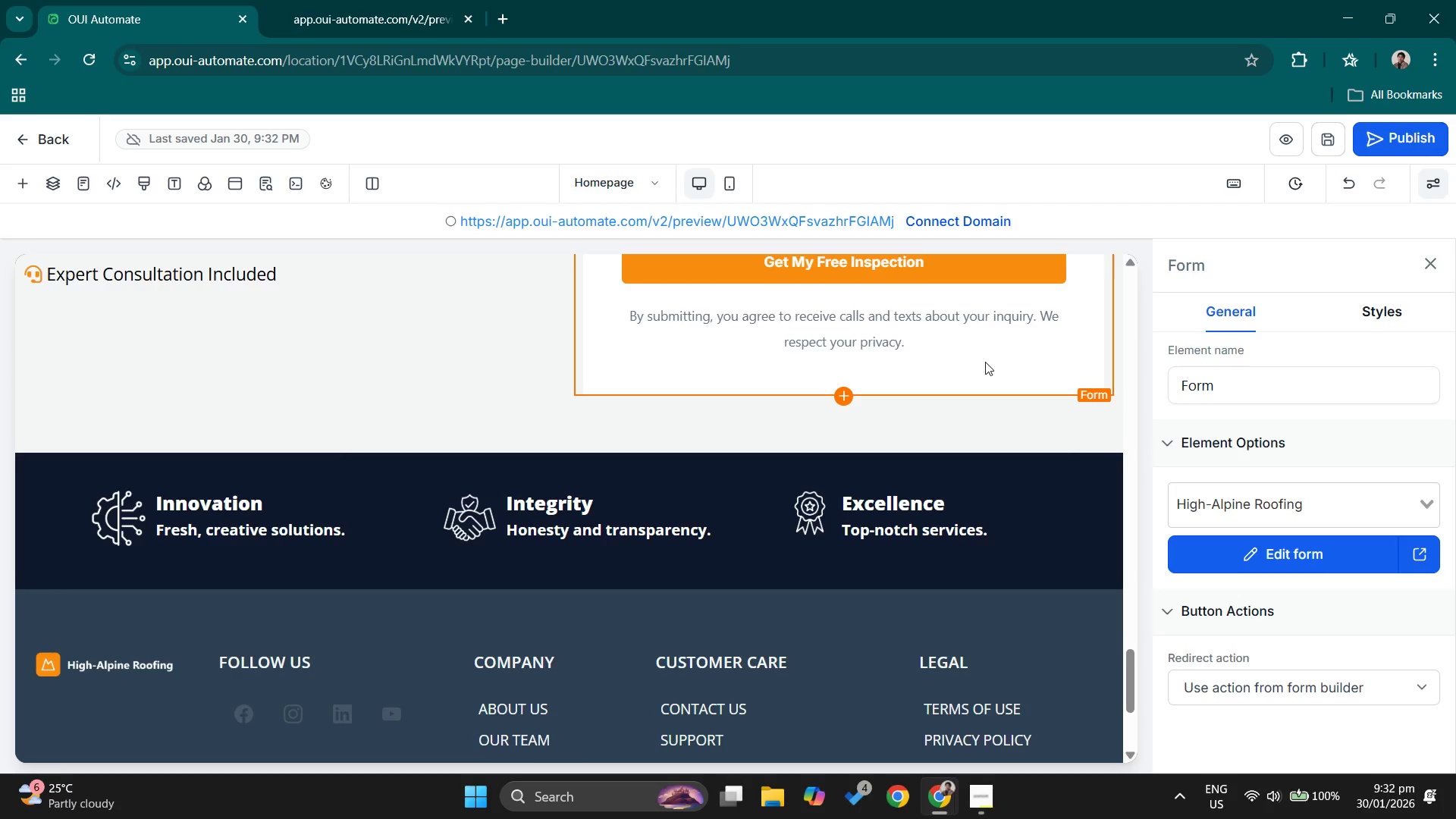 